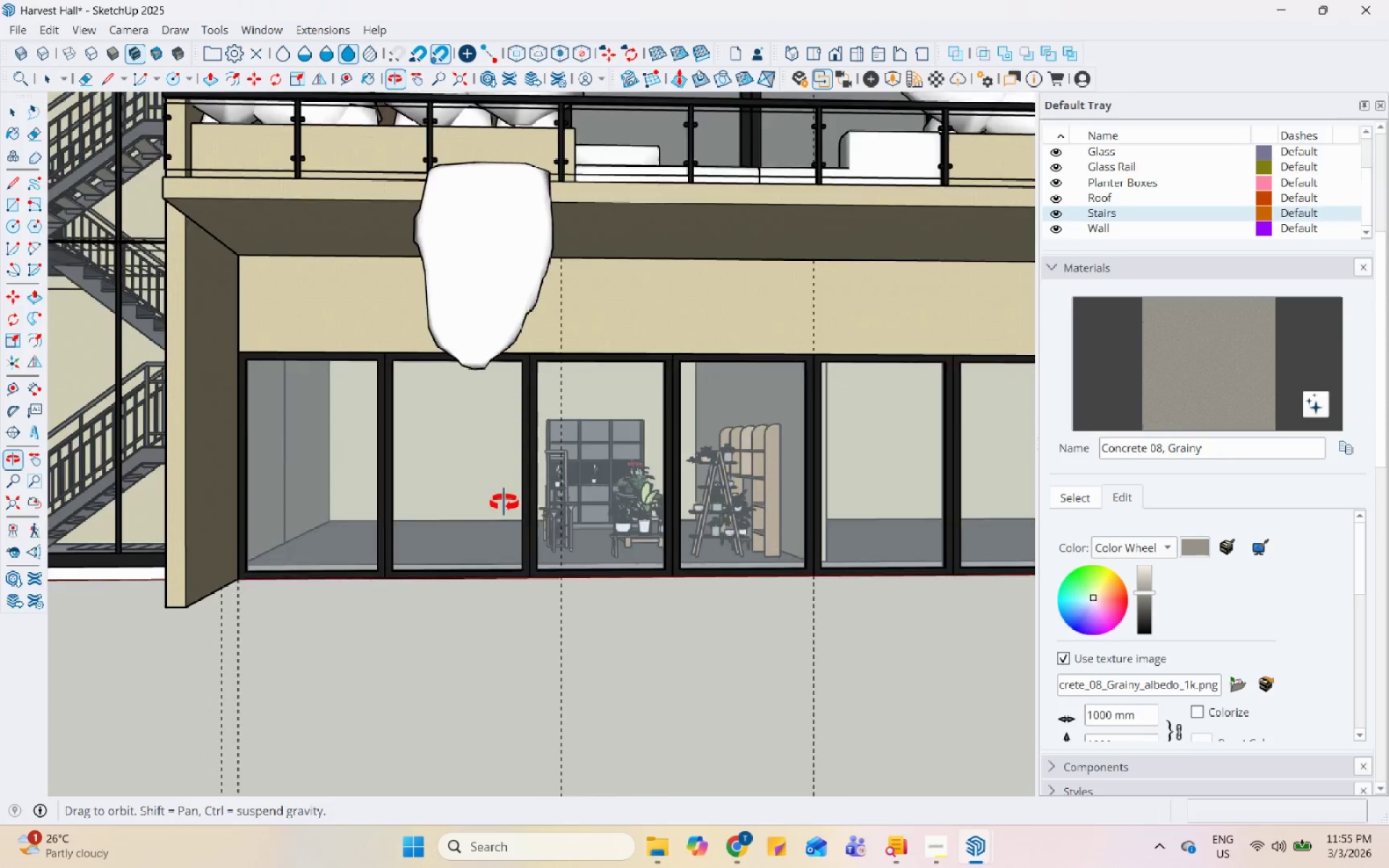 
scroll: coordinate [494, 400], scroll_direction: up, amount: 14.0
 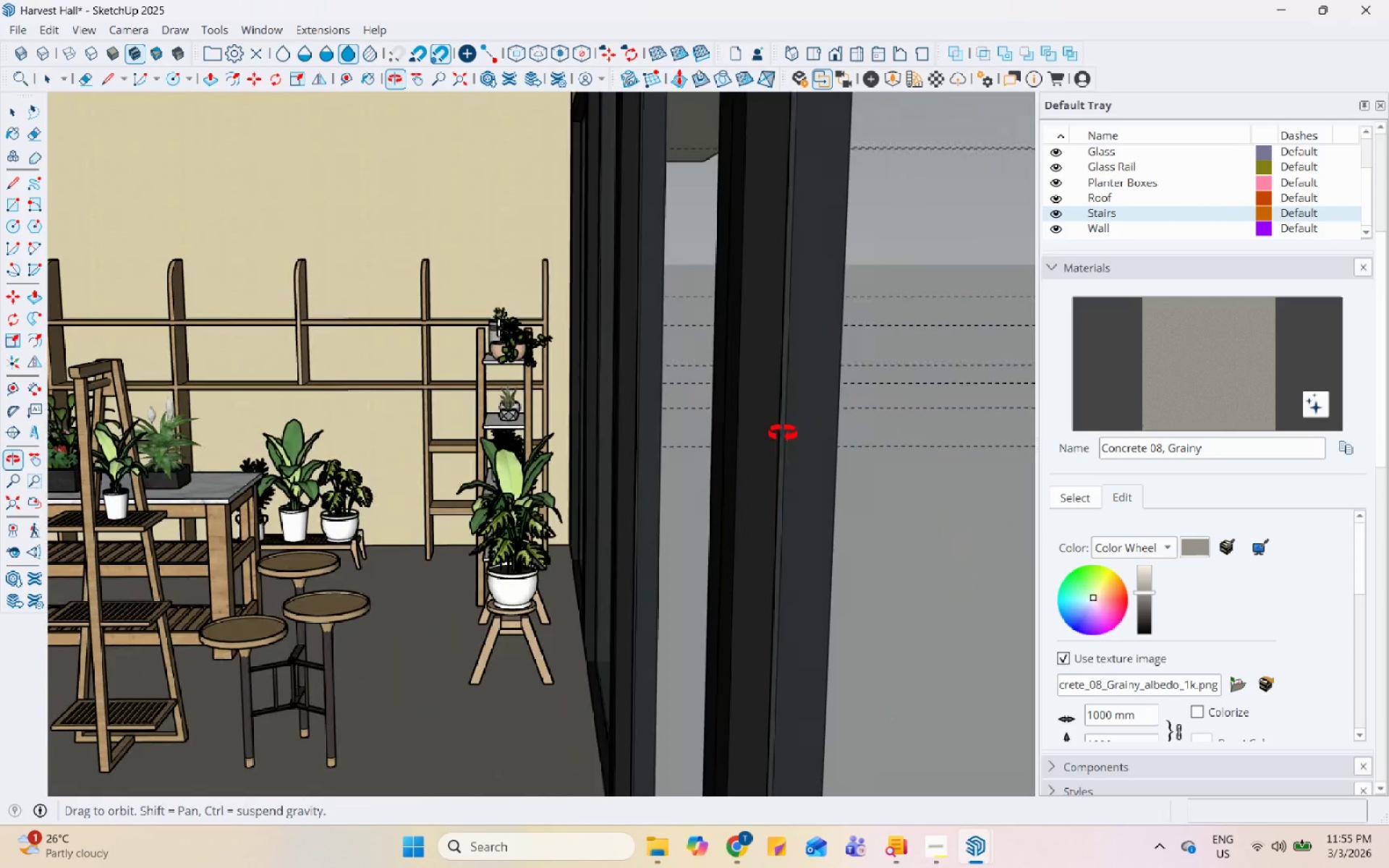 
left_click([519, 458])
 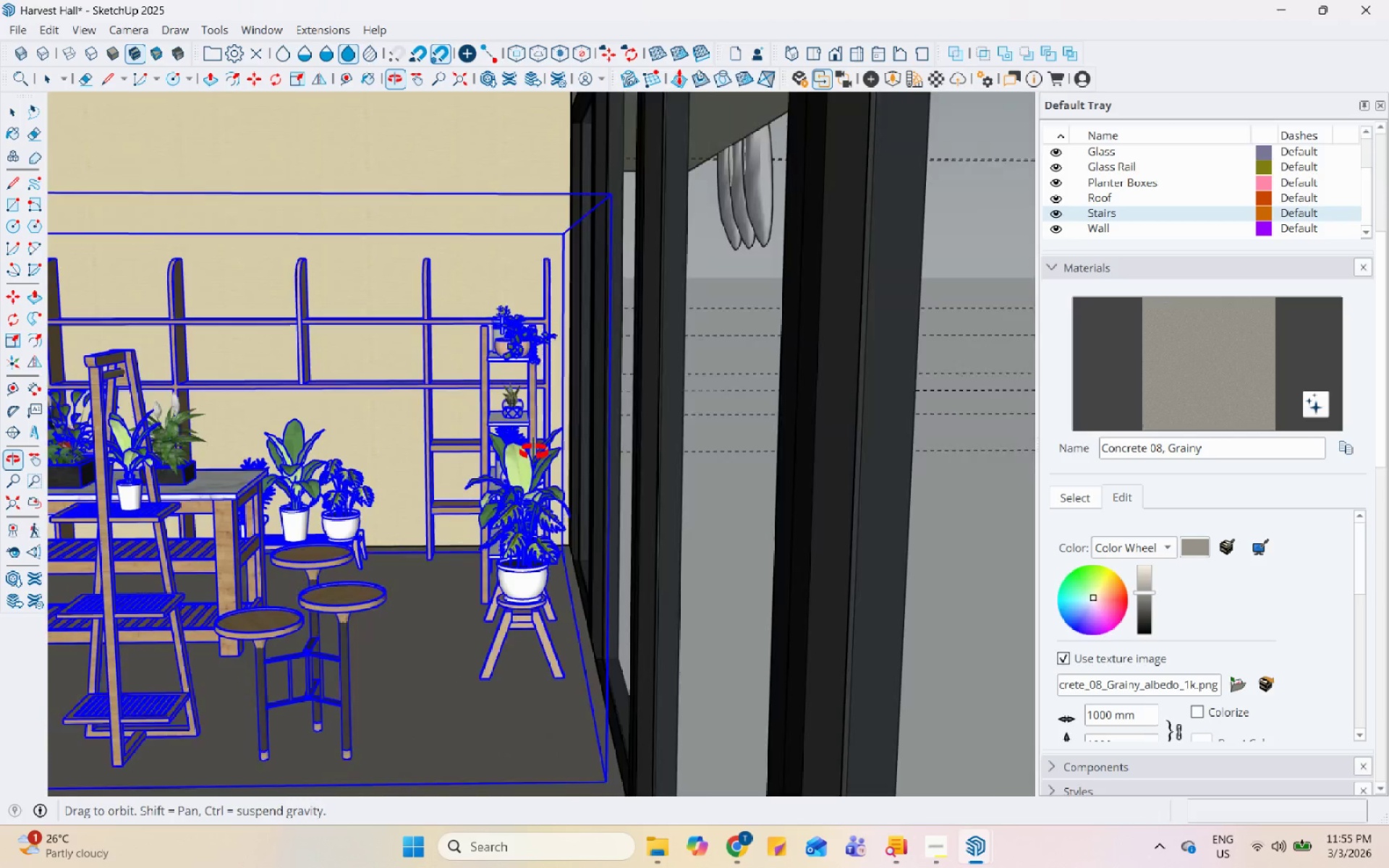 
scroll: coordinate [334, 514], scroll_direction: down, amount: 20.0
 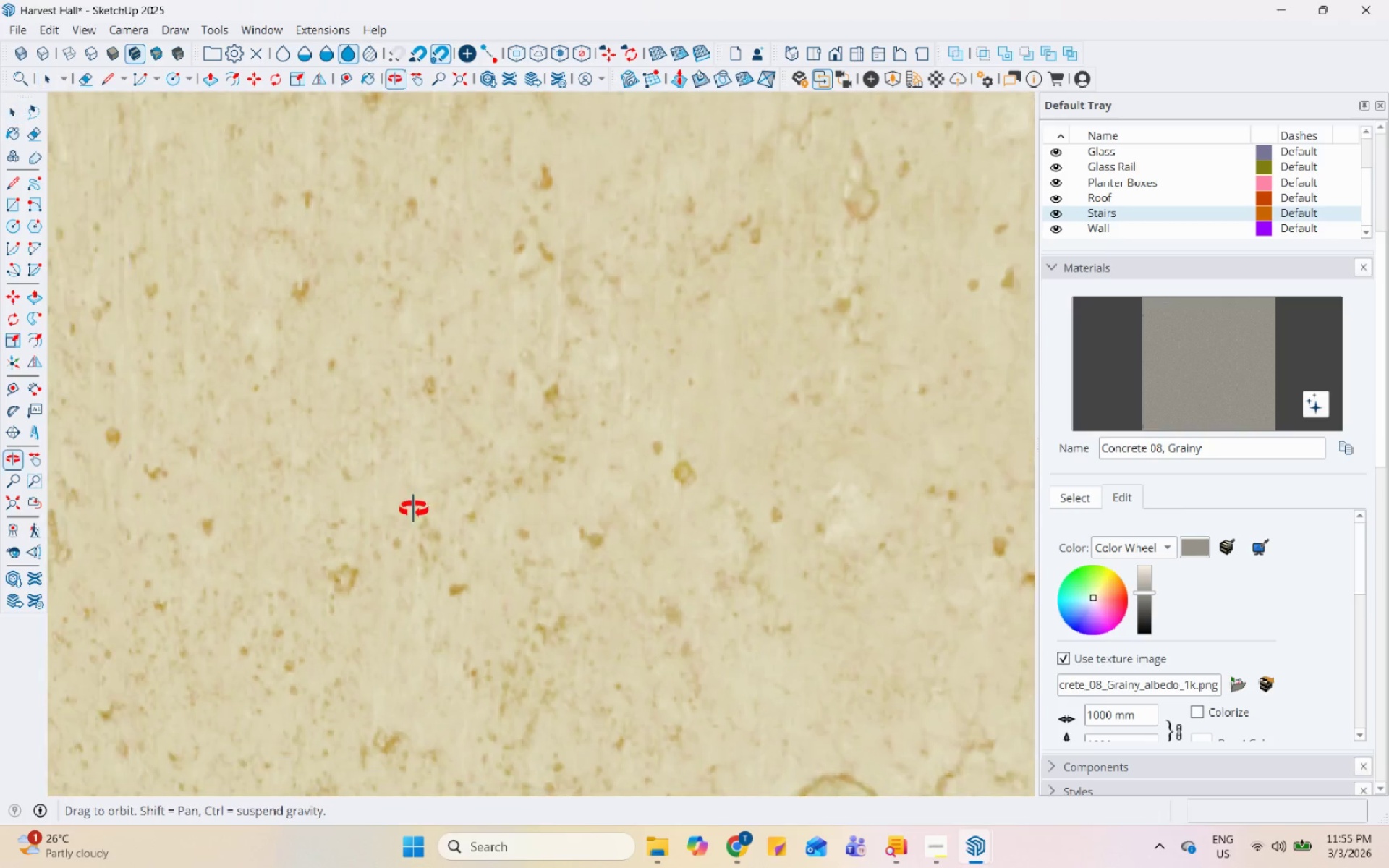 
middle_click([404, 587])
 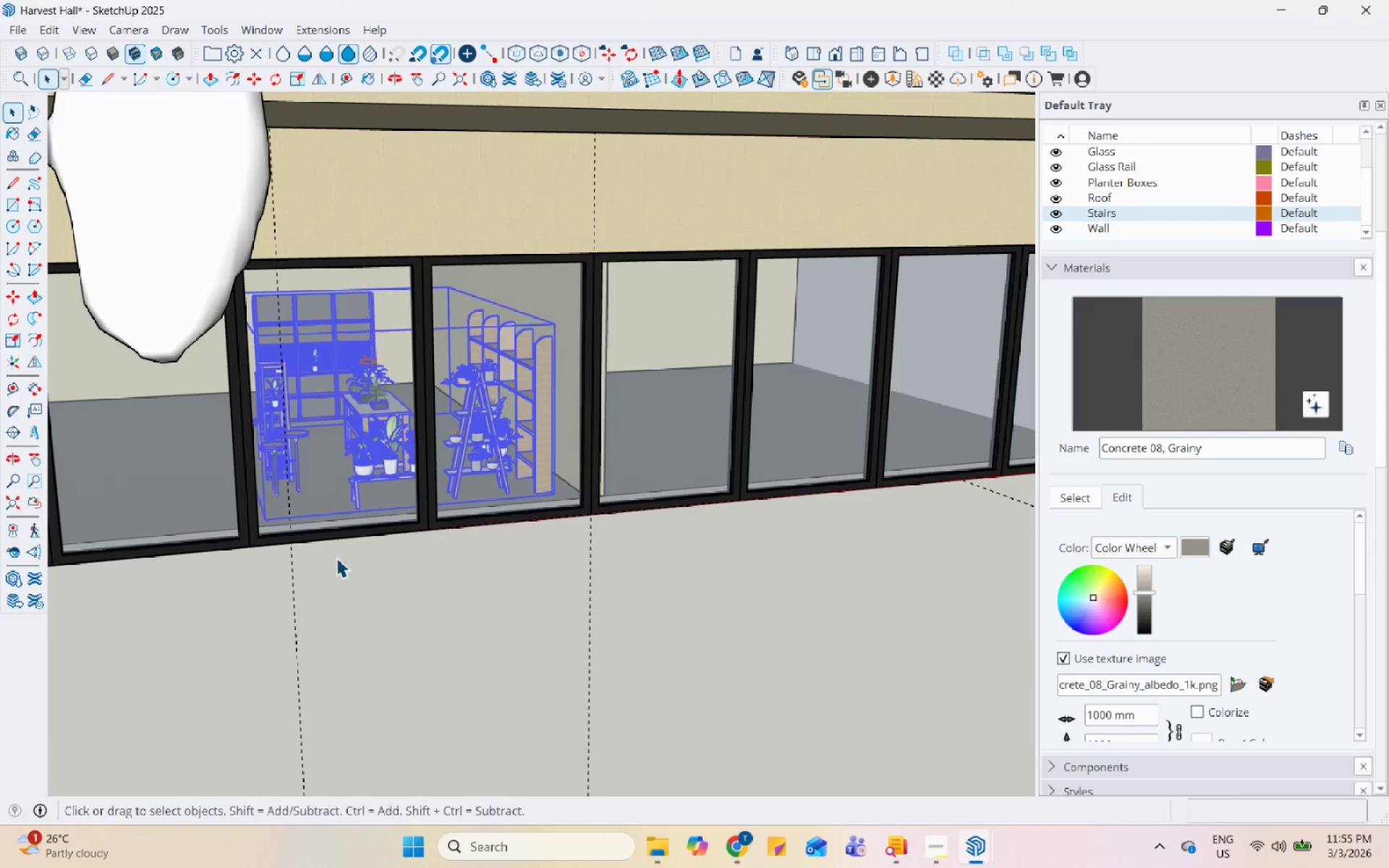 
scroll: coordinate [404, 587], scroll_direction: down, amount: 94.0
 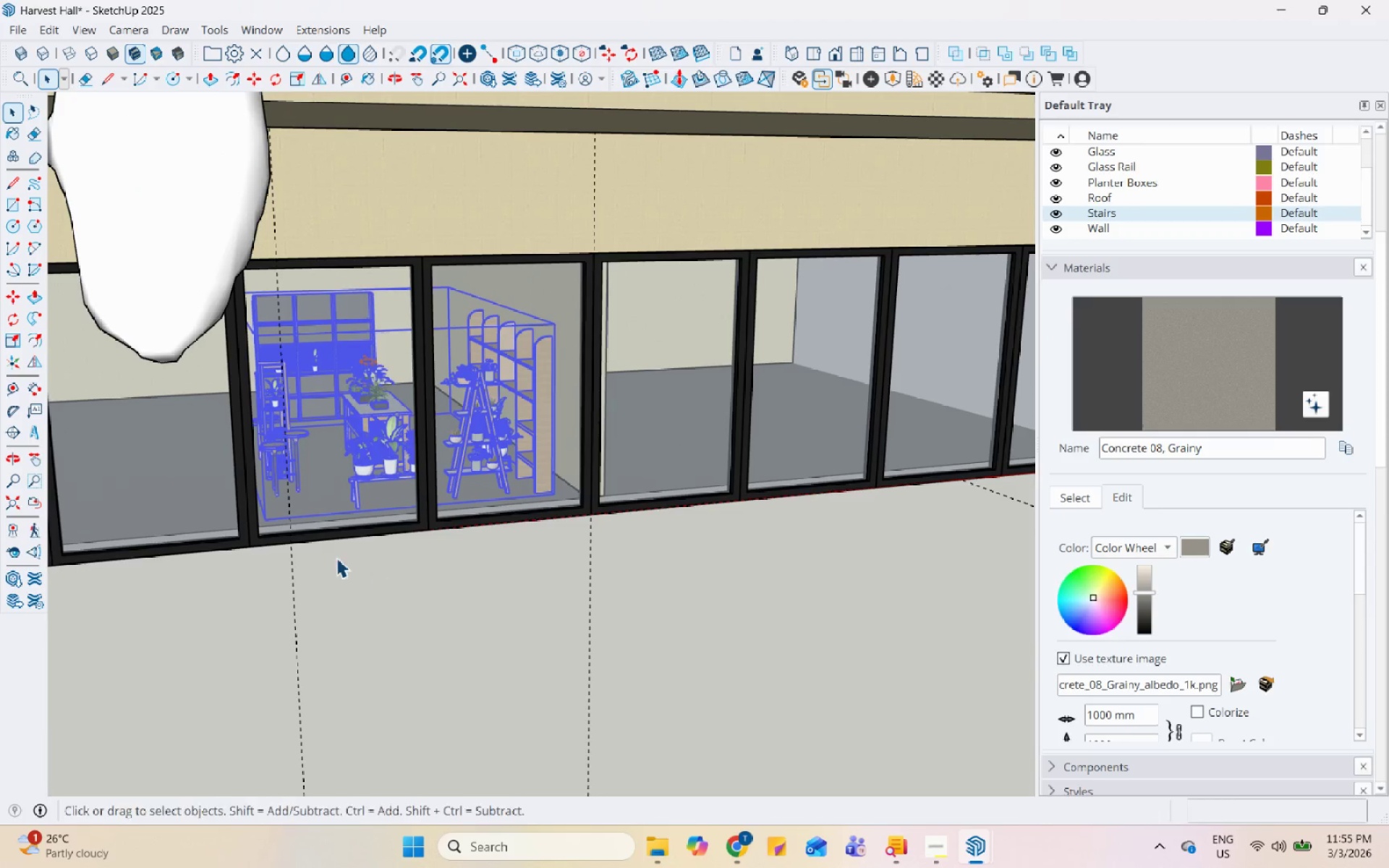 
key(M)
 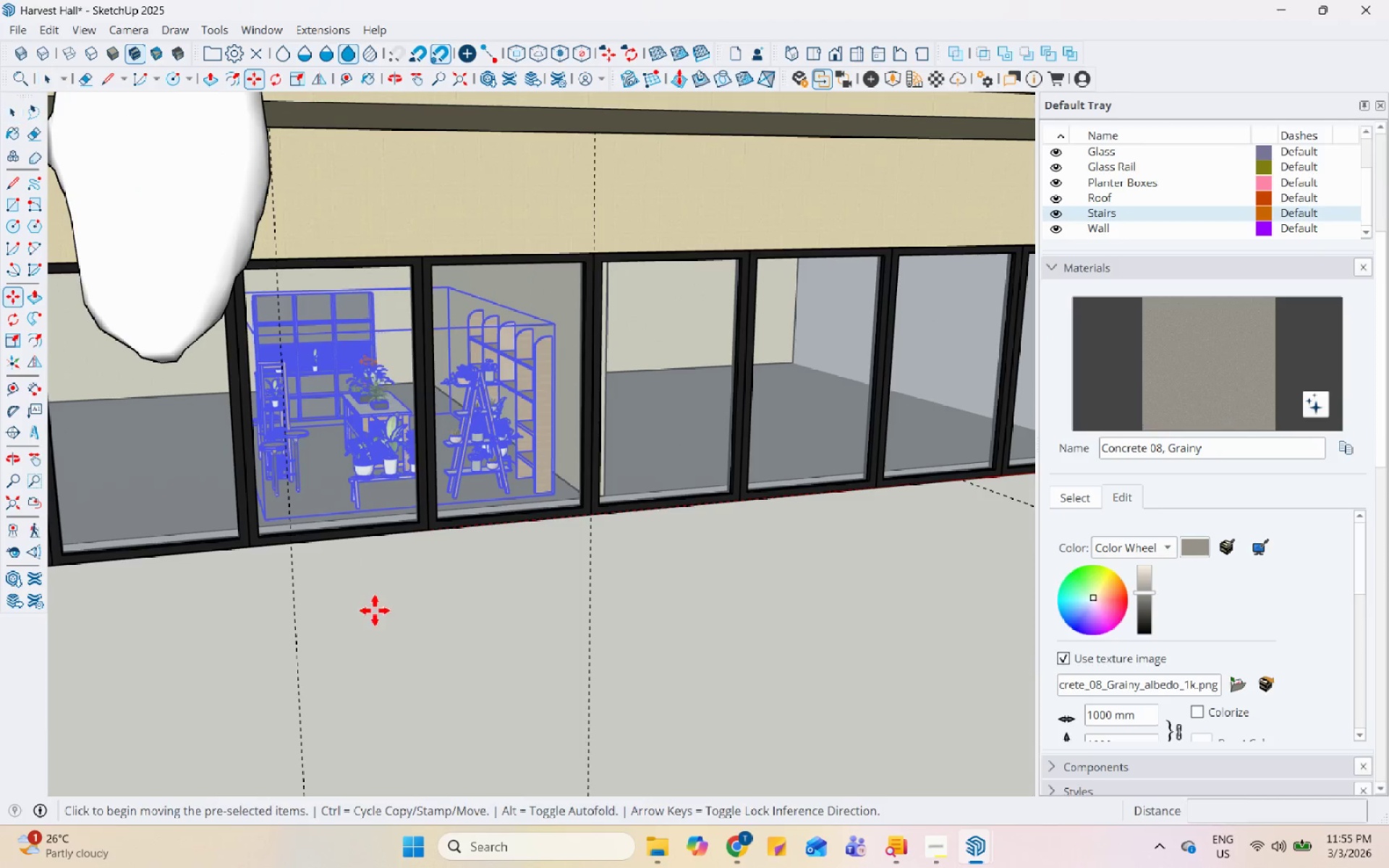 
left_click([375, 610])
 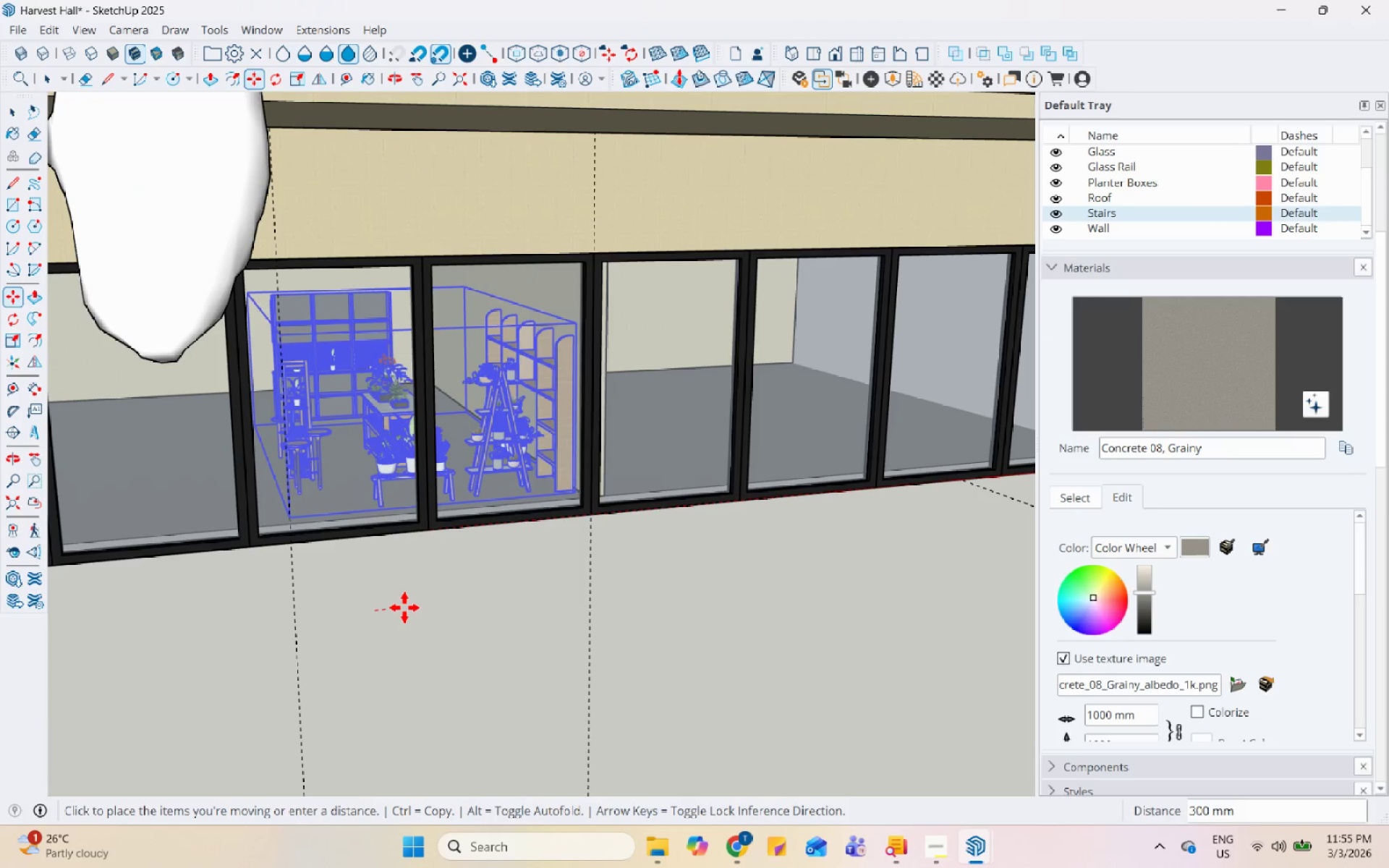 
left_click([404, 608])
 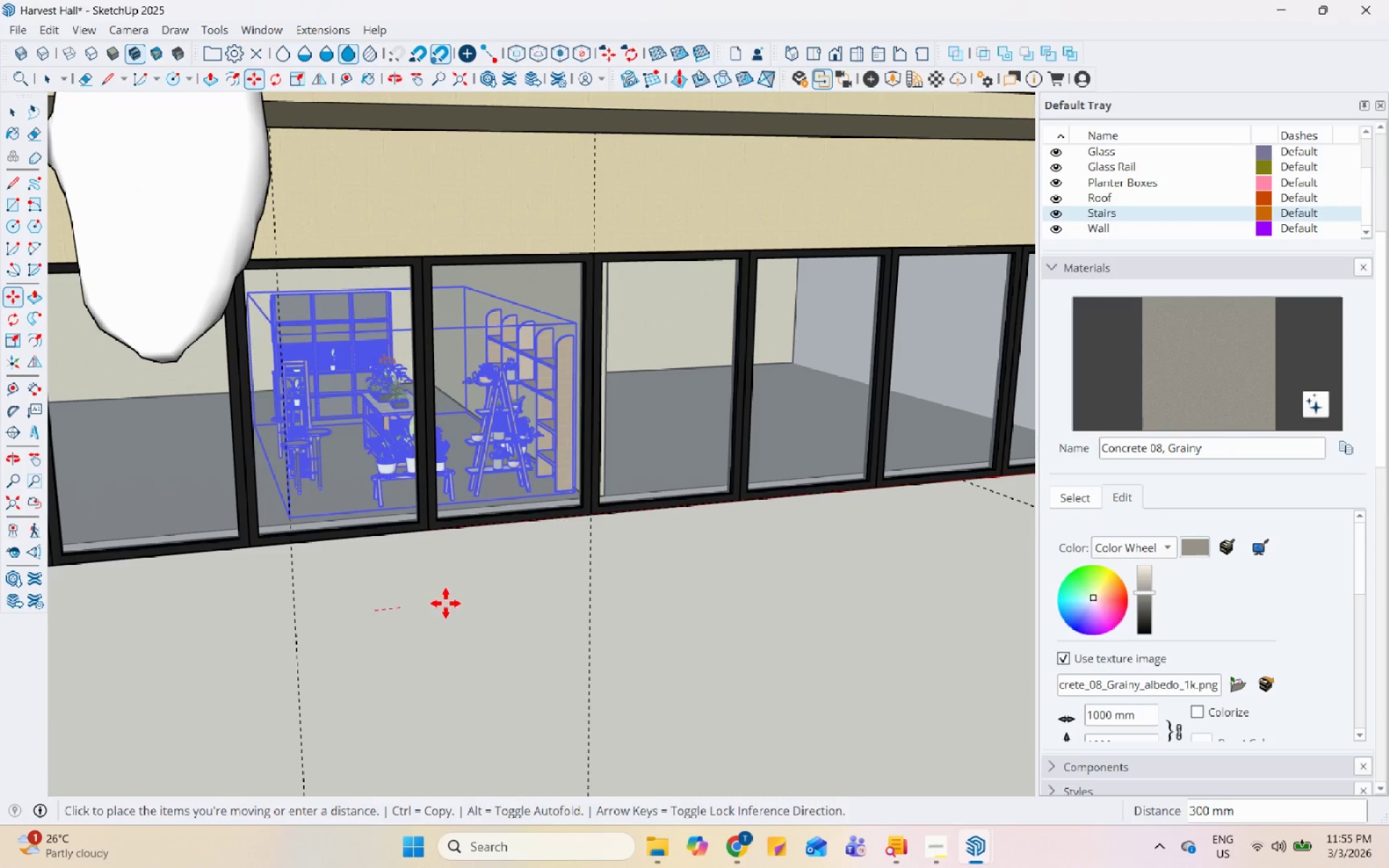 
key(Control+ControlLeft)
 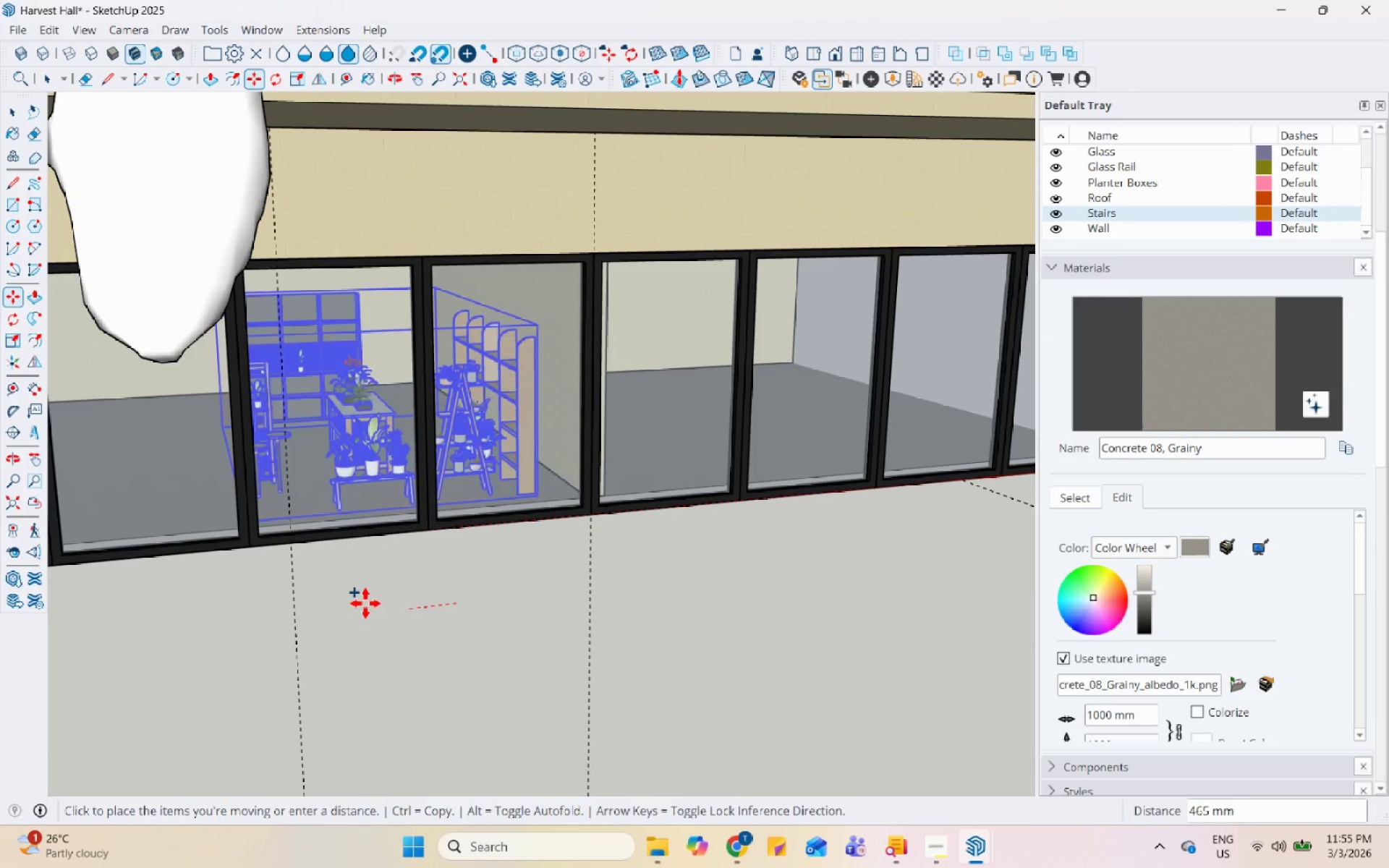 
scroll: coordinate [384, 598], scroll_direction: down, amount: 7.0
 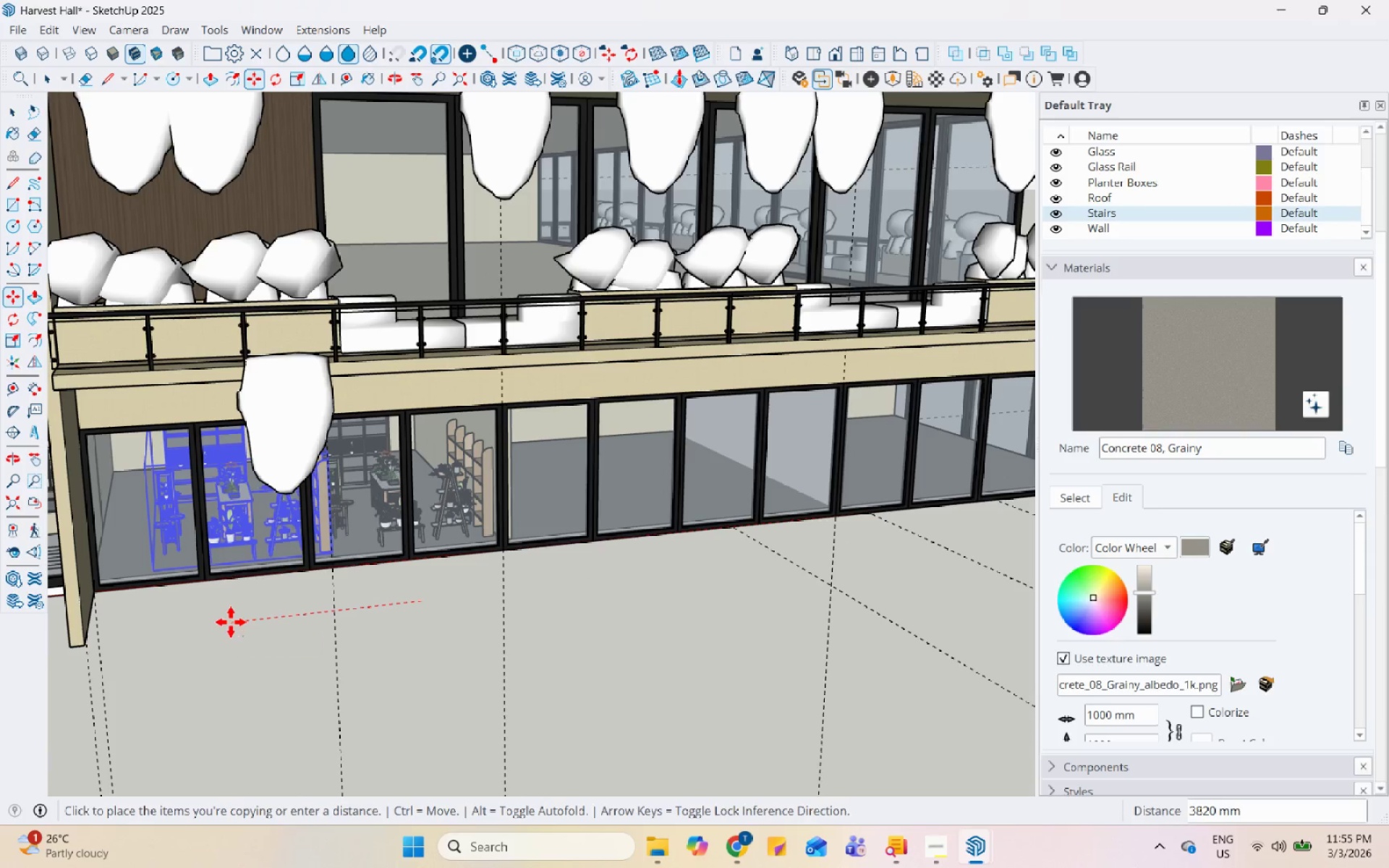 
key(Space)
 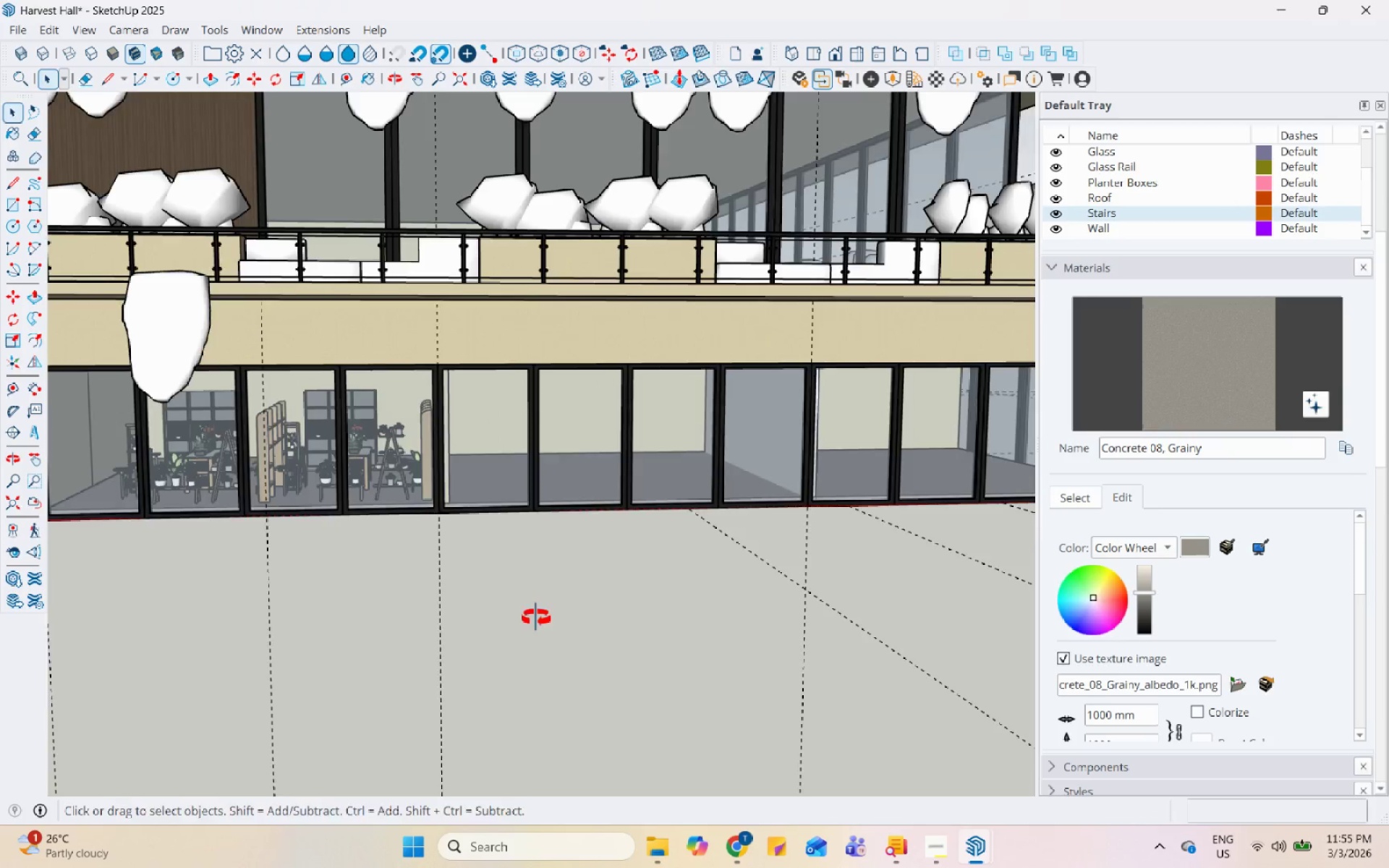 
scroll: coordinate [531, 583], scroll_direction: down, amount: 4.0
 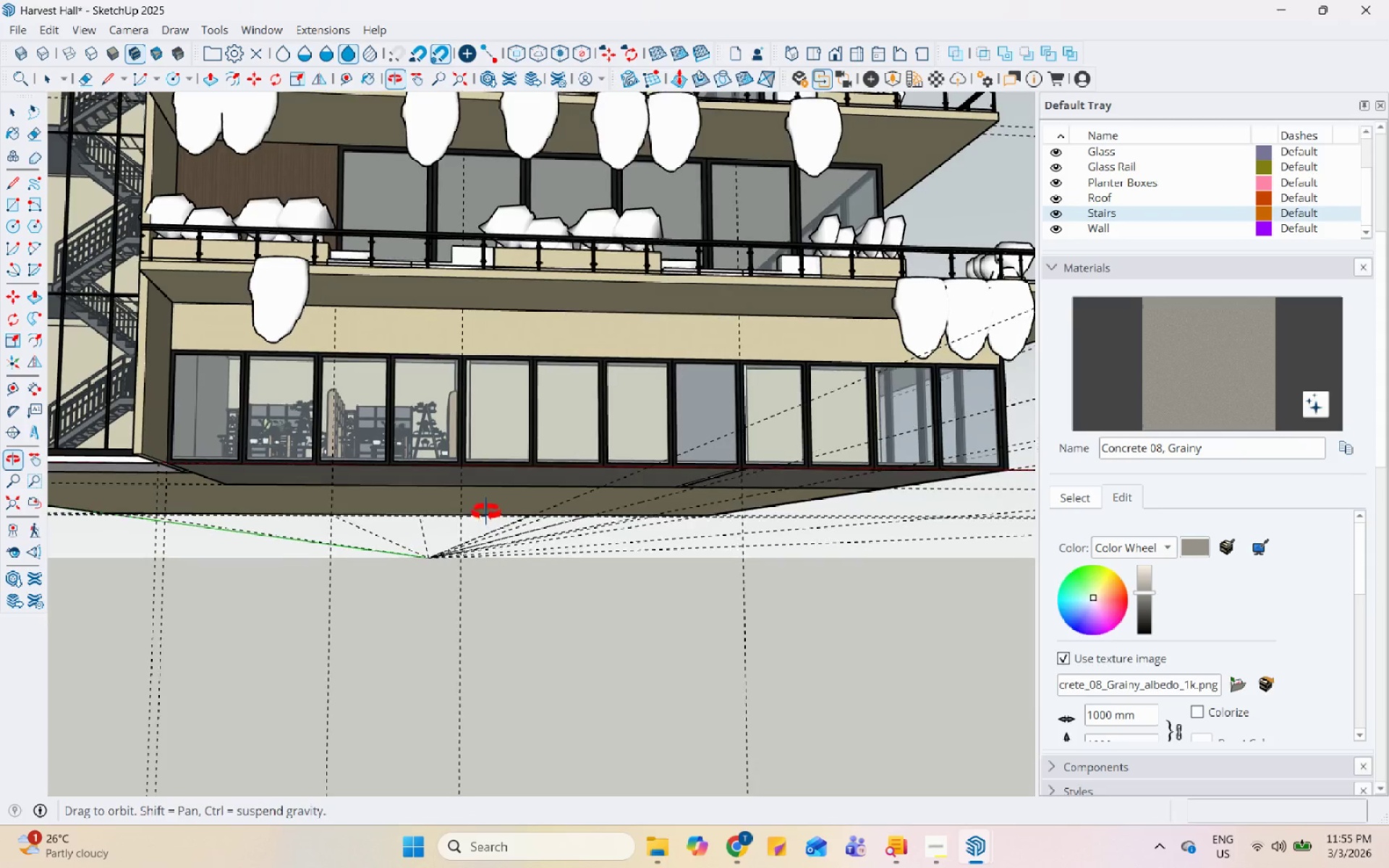 
scroll: coordinate [349, 382], scroll_direction: up, amount: 6.0
 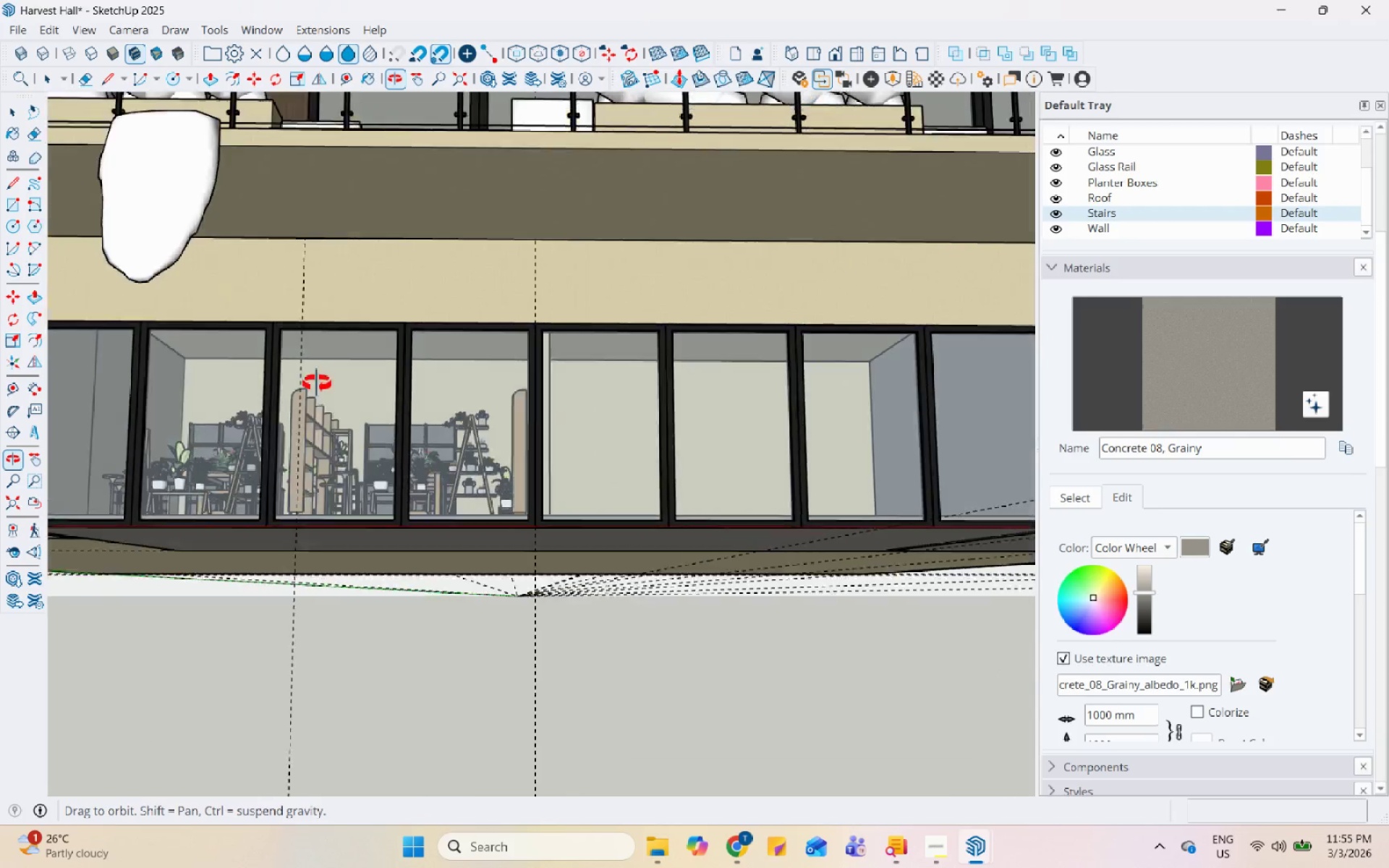 
scroll: coordinate [415, 411], scroll_direction: down, amount: 6.0
 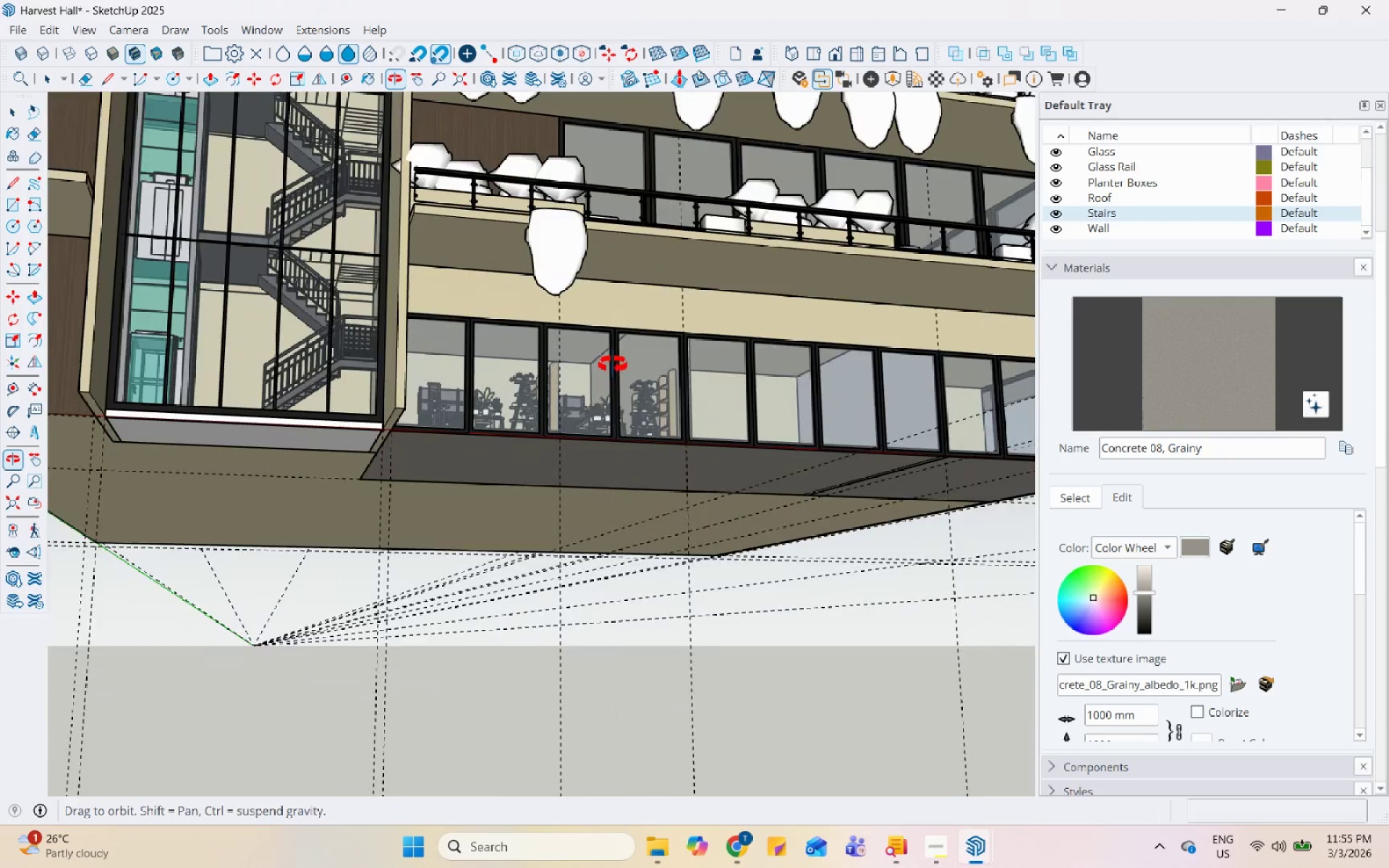 
scroll: coordinate [548, 375], scroll_direction: up, amount: 1.0
 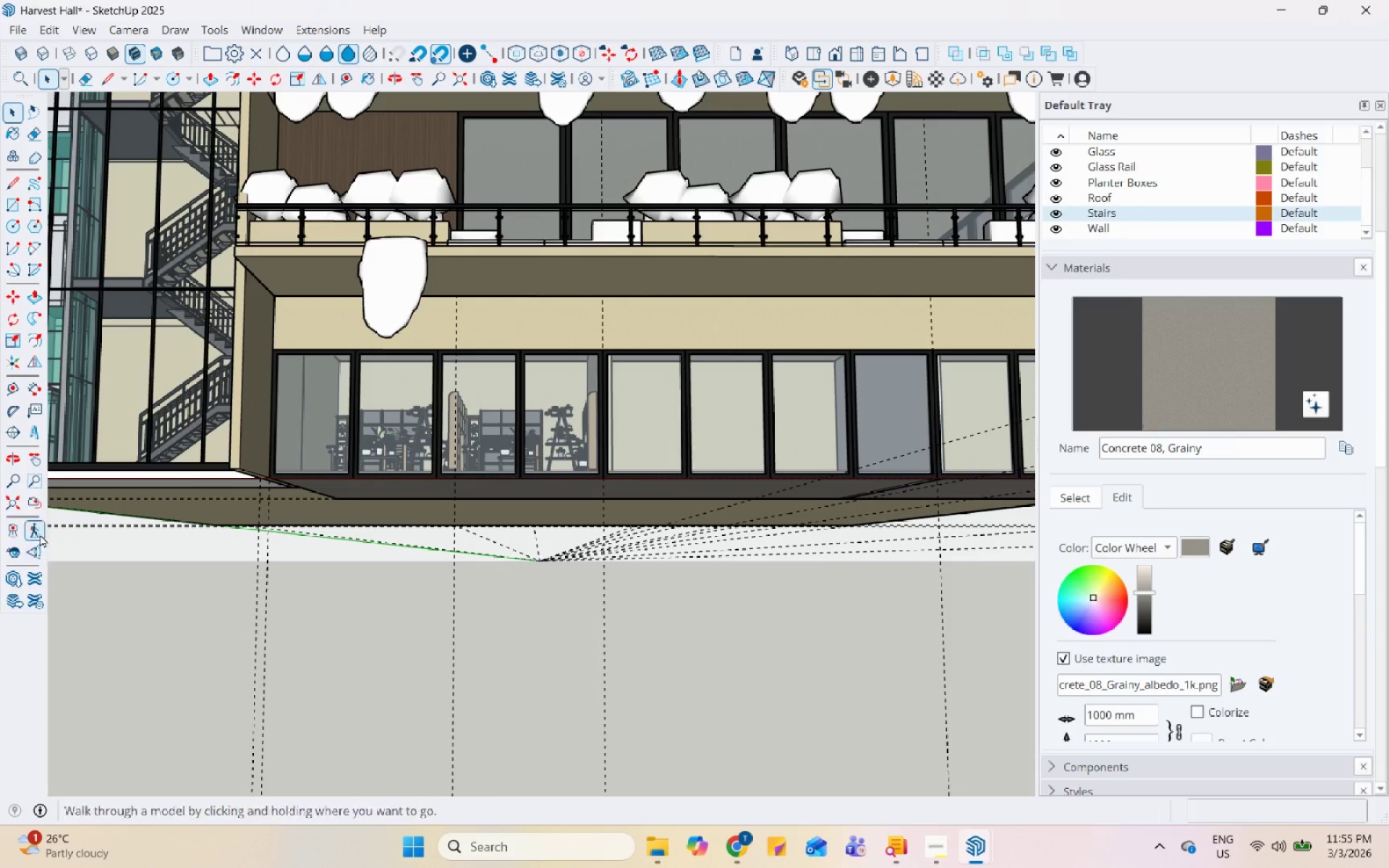 
left_click([36, 431])
 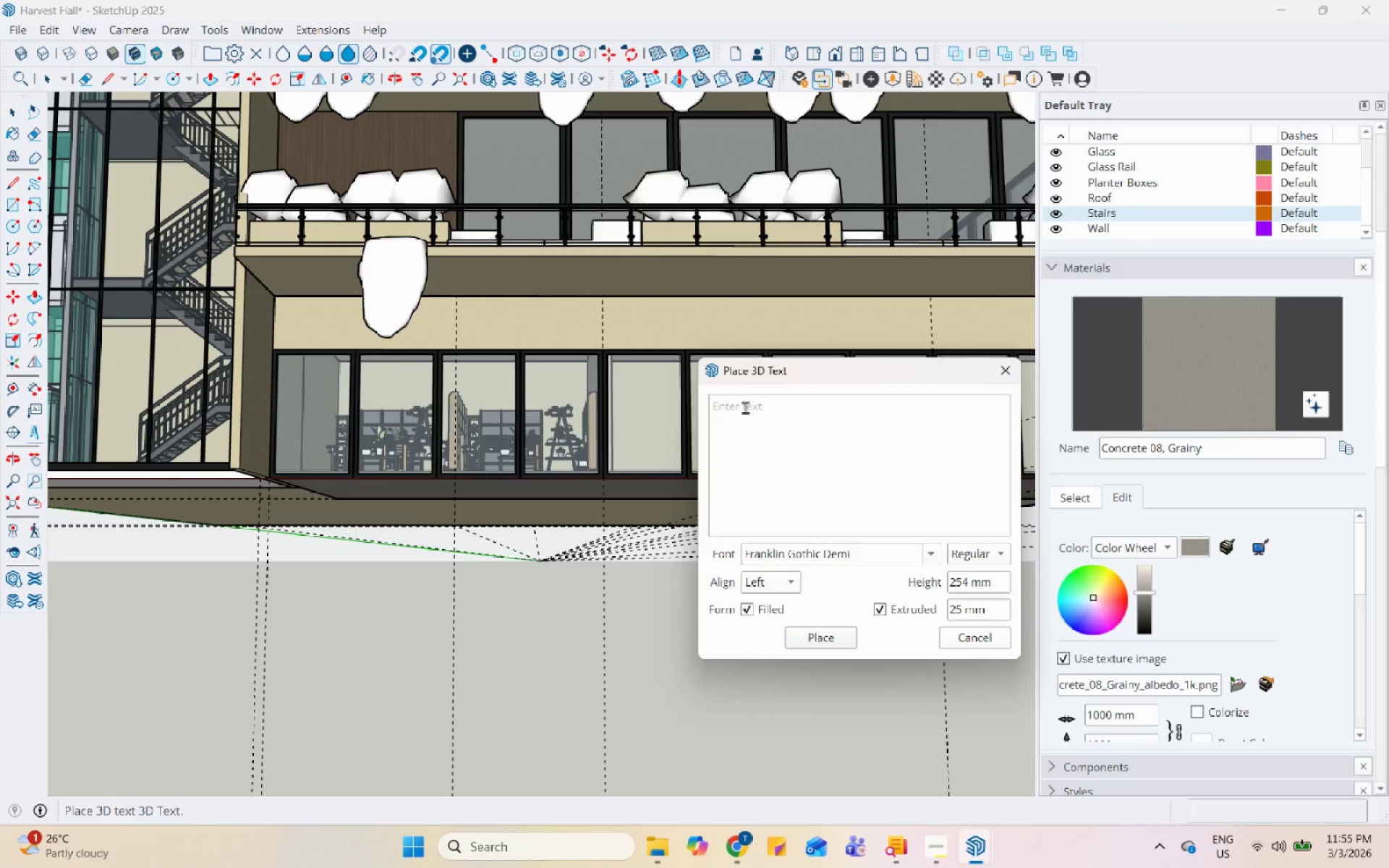 
left_click([772, 415])
 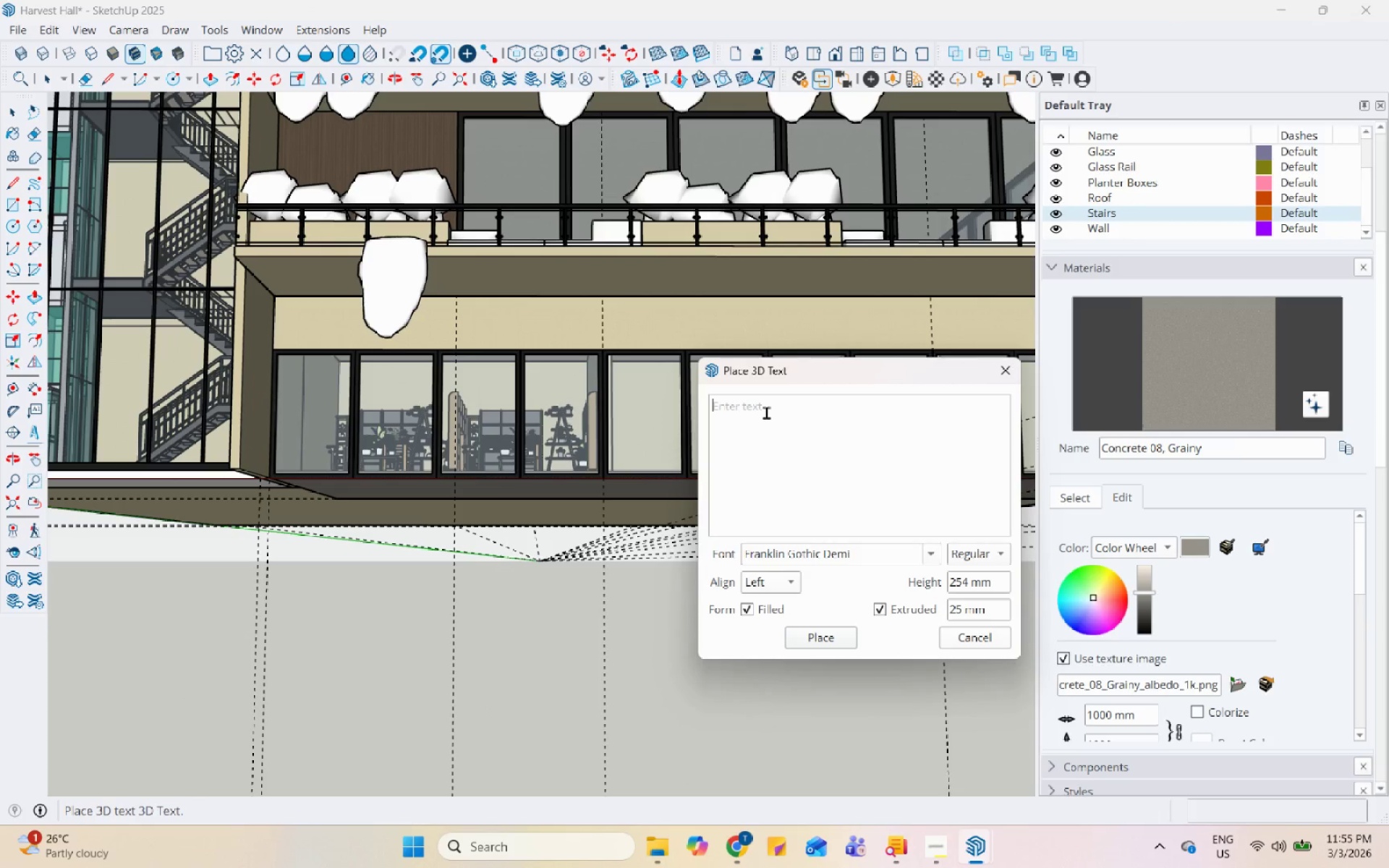 
type(FLOR)
 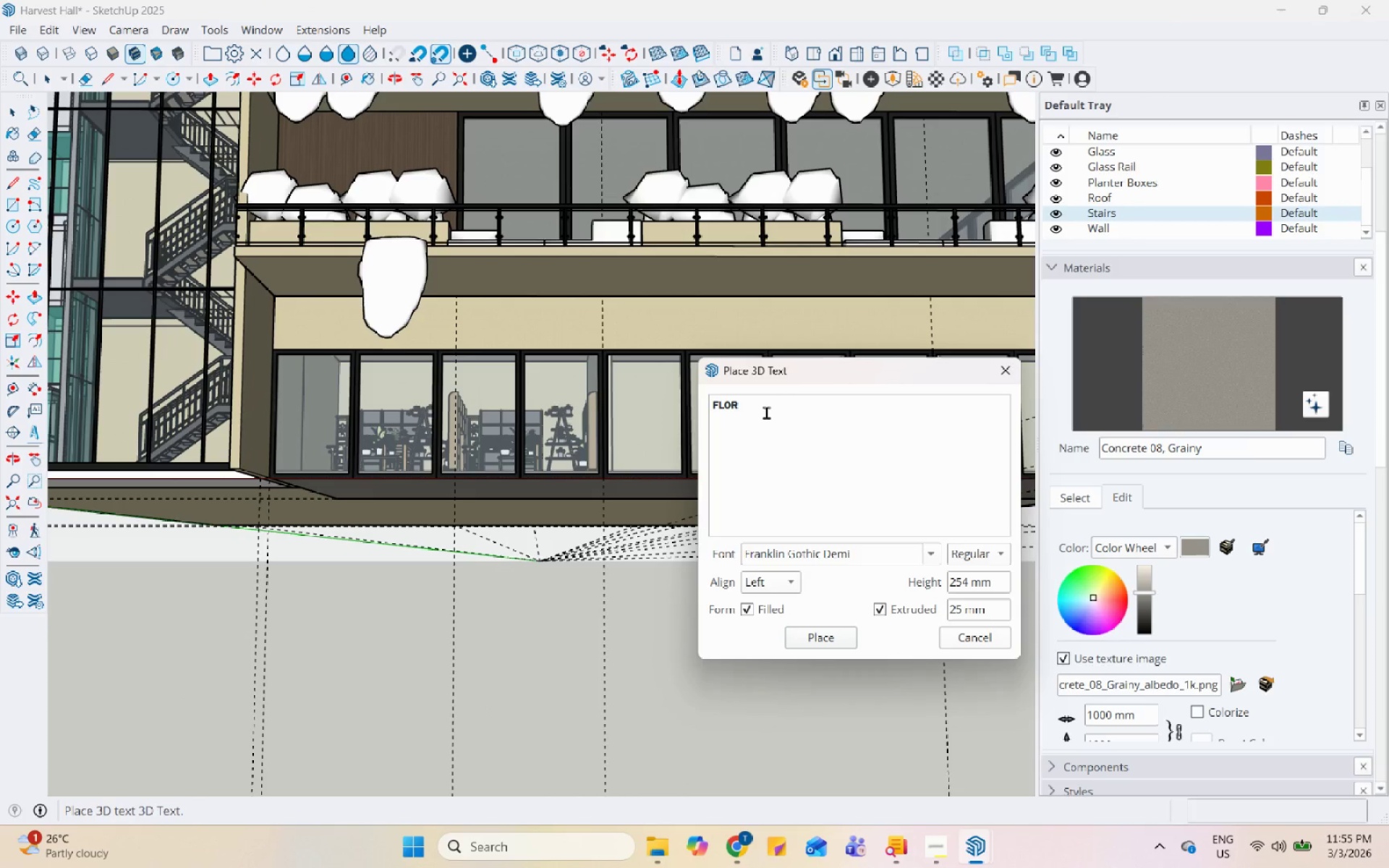 
key(Backspace)
key(Backspace)
key(Backspace)
type(LOWER SHOP)
 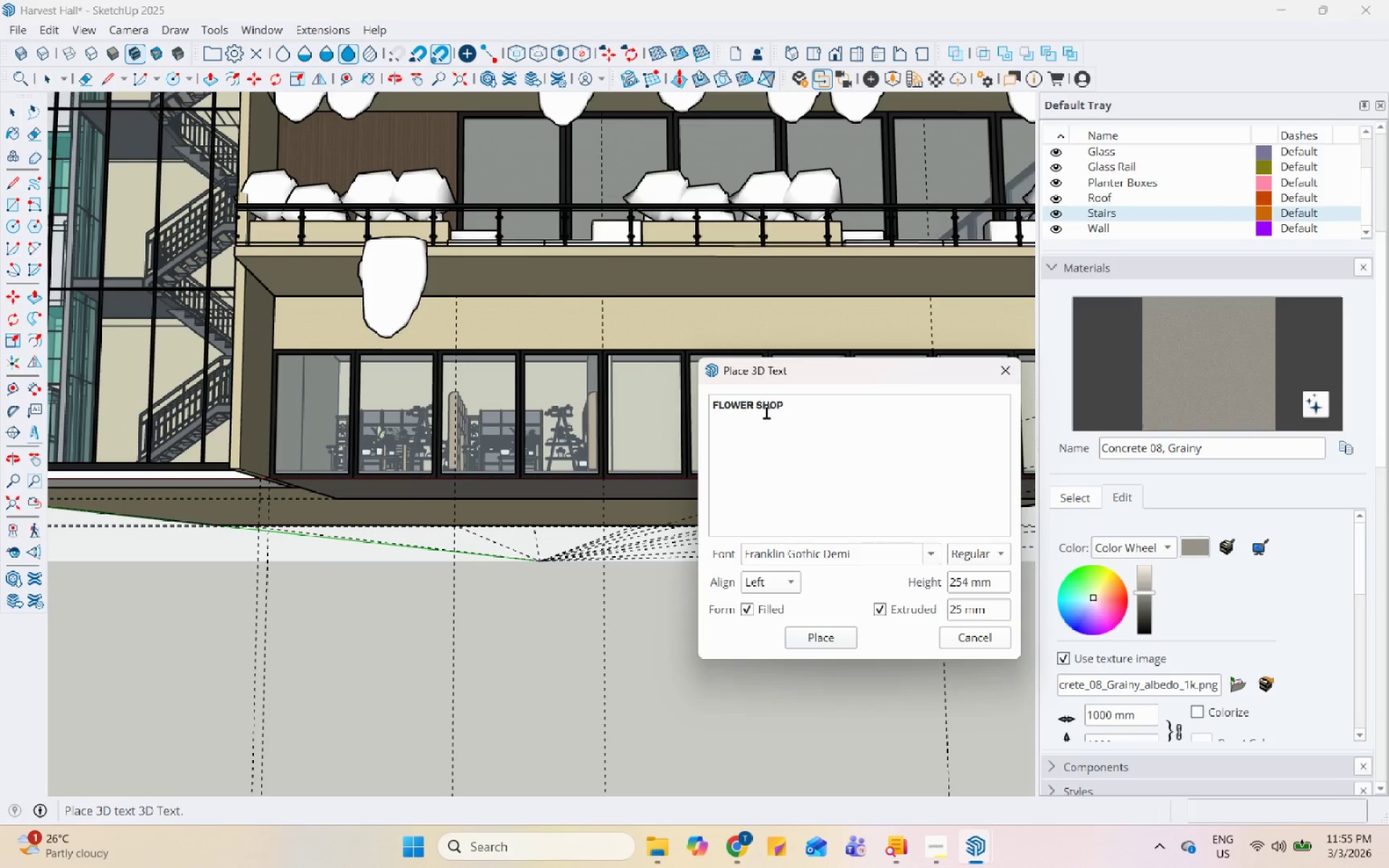 
left_click_drag(start_coordinate=[833, 411], to_coordinate=[659, 422])
 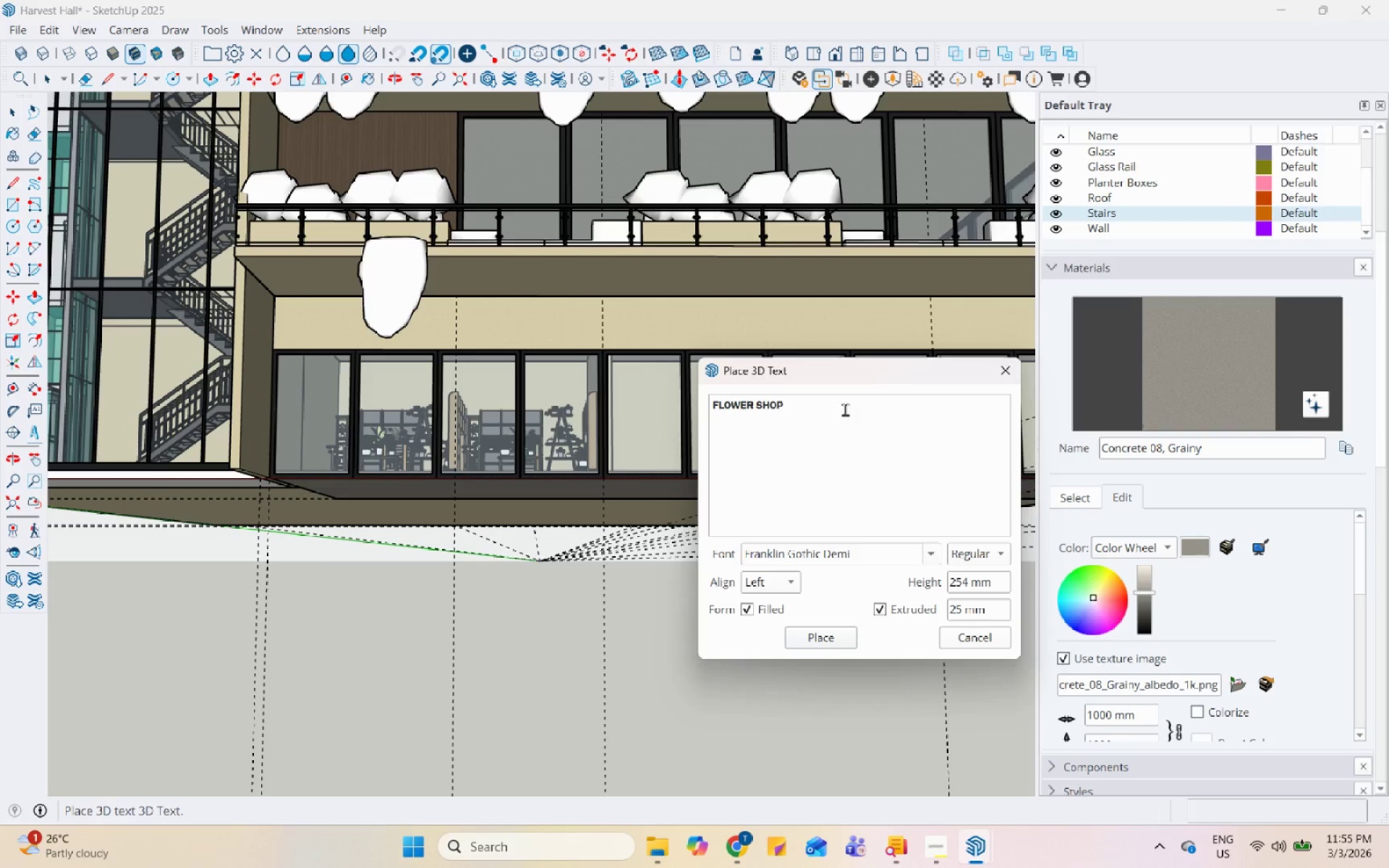 
left_click_drag(start_coordinate=[837, 409], to_coordinate=[683, 407])
 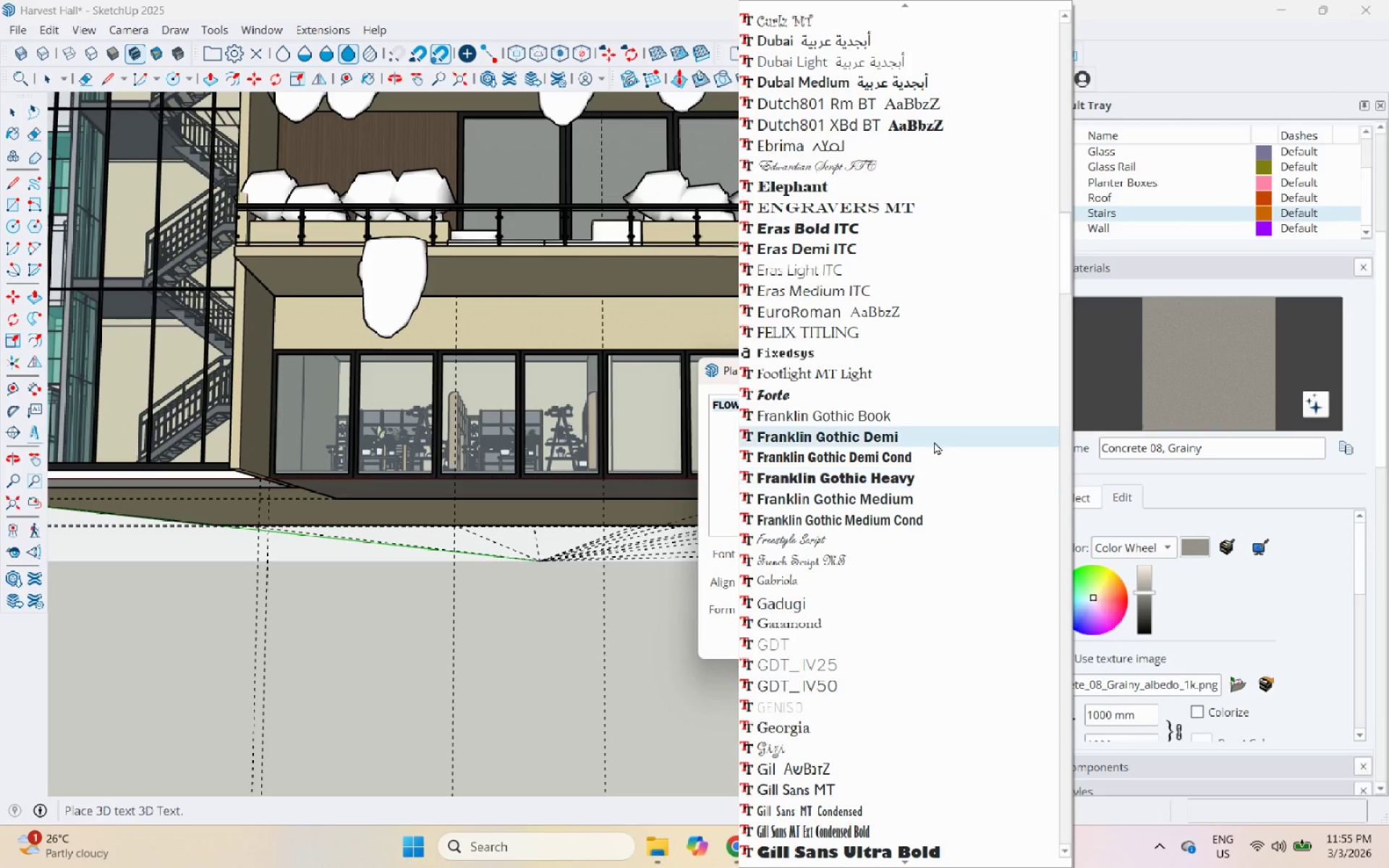 
scroll: coordinate [941, 509], scroll_direction: up, amount: 13.0
 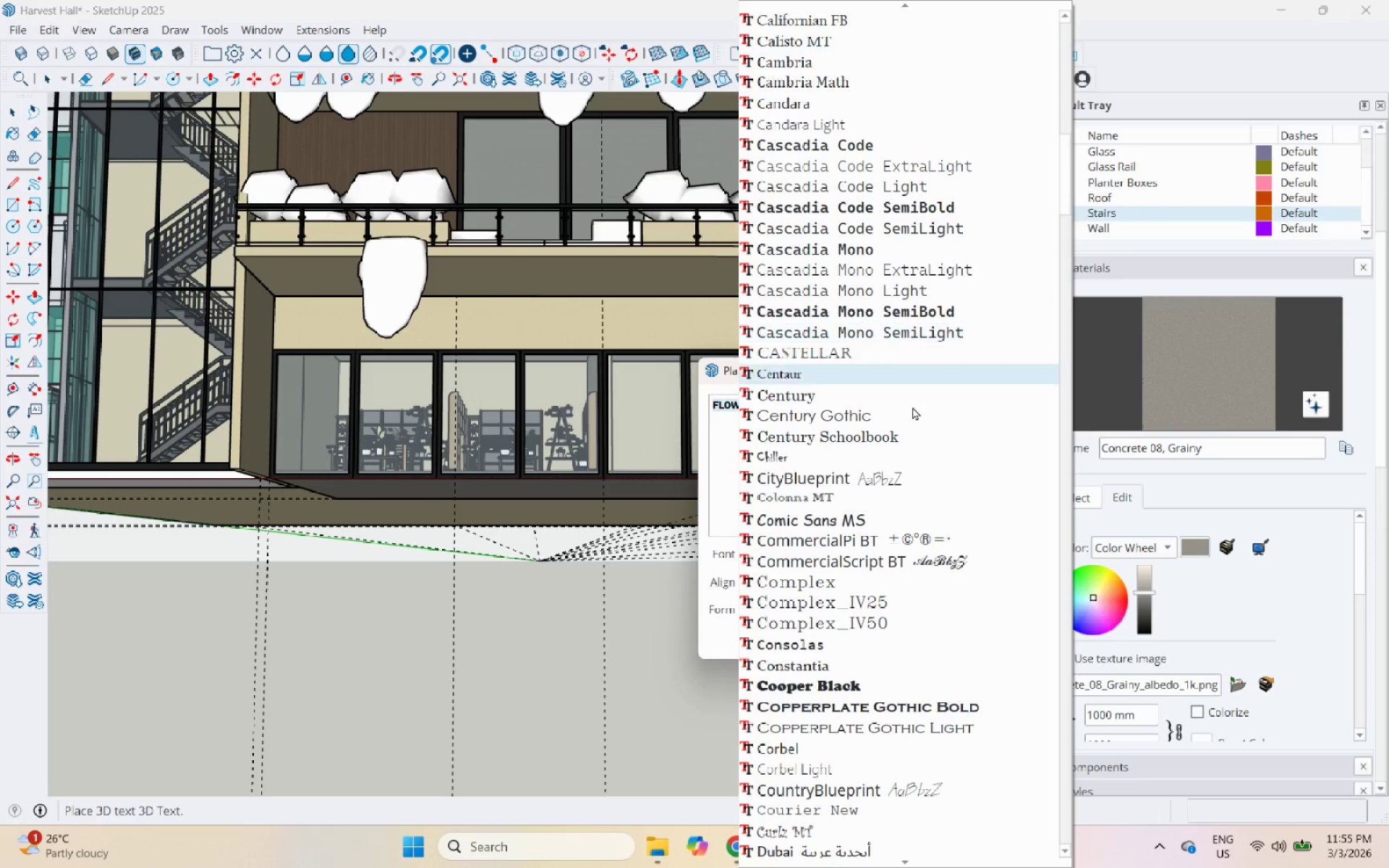 
scroll: coordinate [905, 599], scroll_direction: down, amount: 24.0
 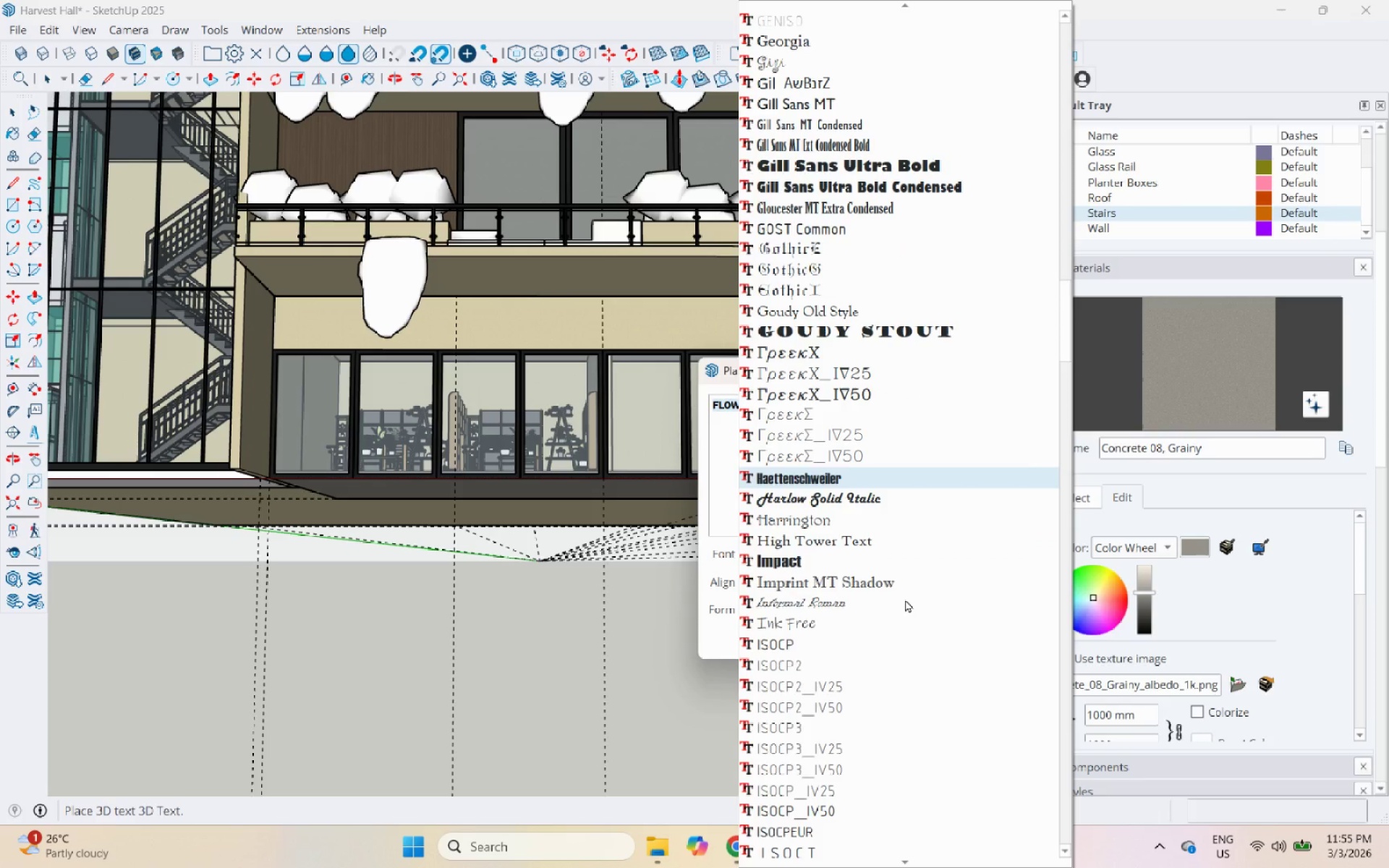 
scroll: coordinate [898, 597], scroll_direction: up, amount: 19.0
 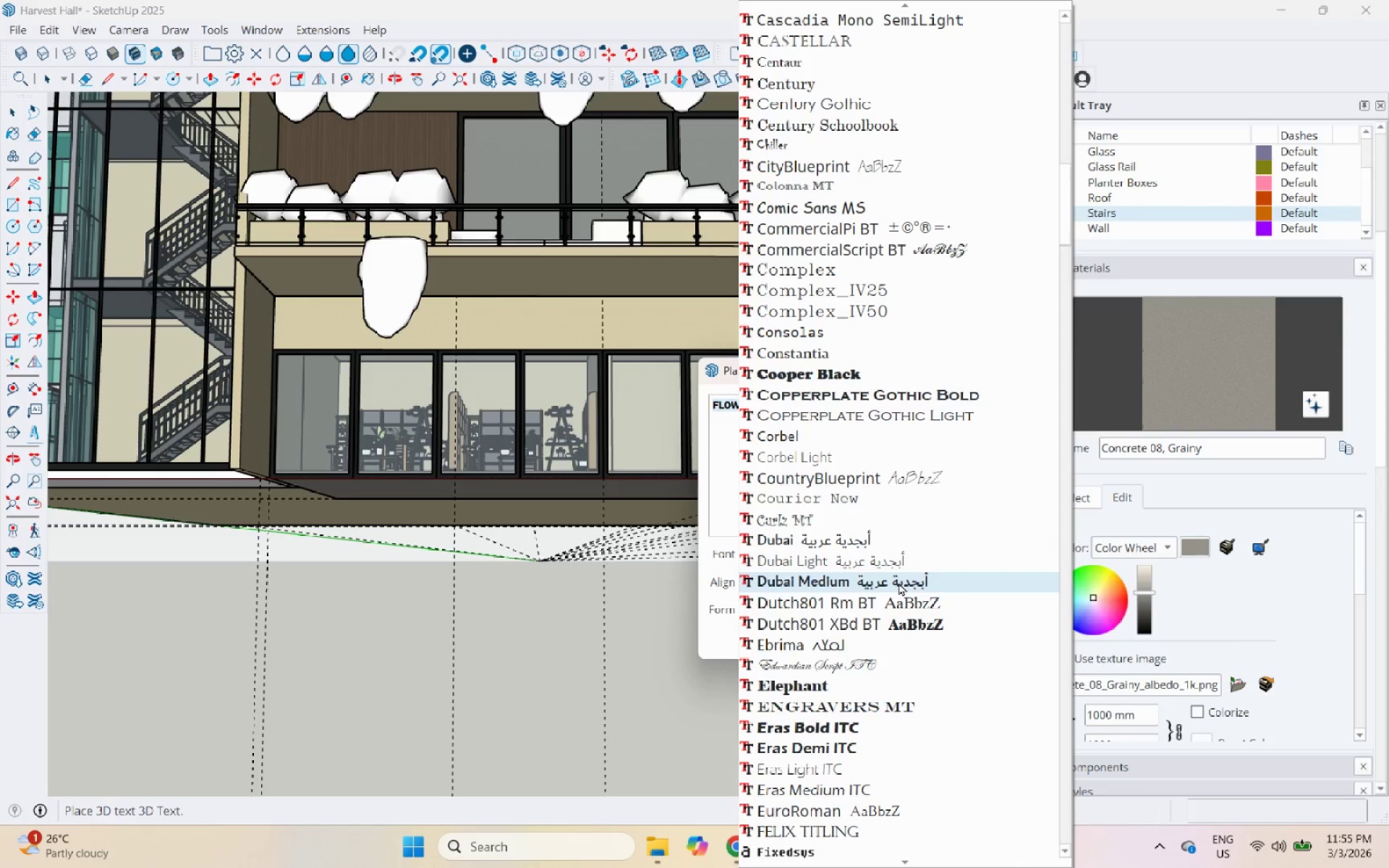 
scroll: coordinate [899, 577], scroll_direction: down, amount: 1.0
 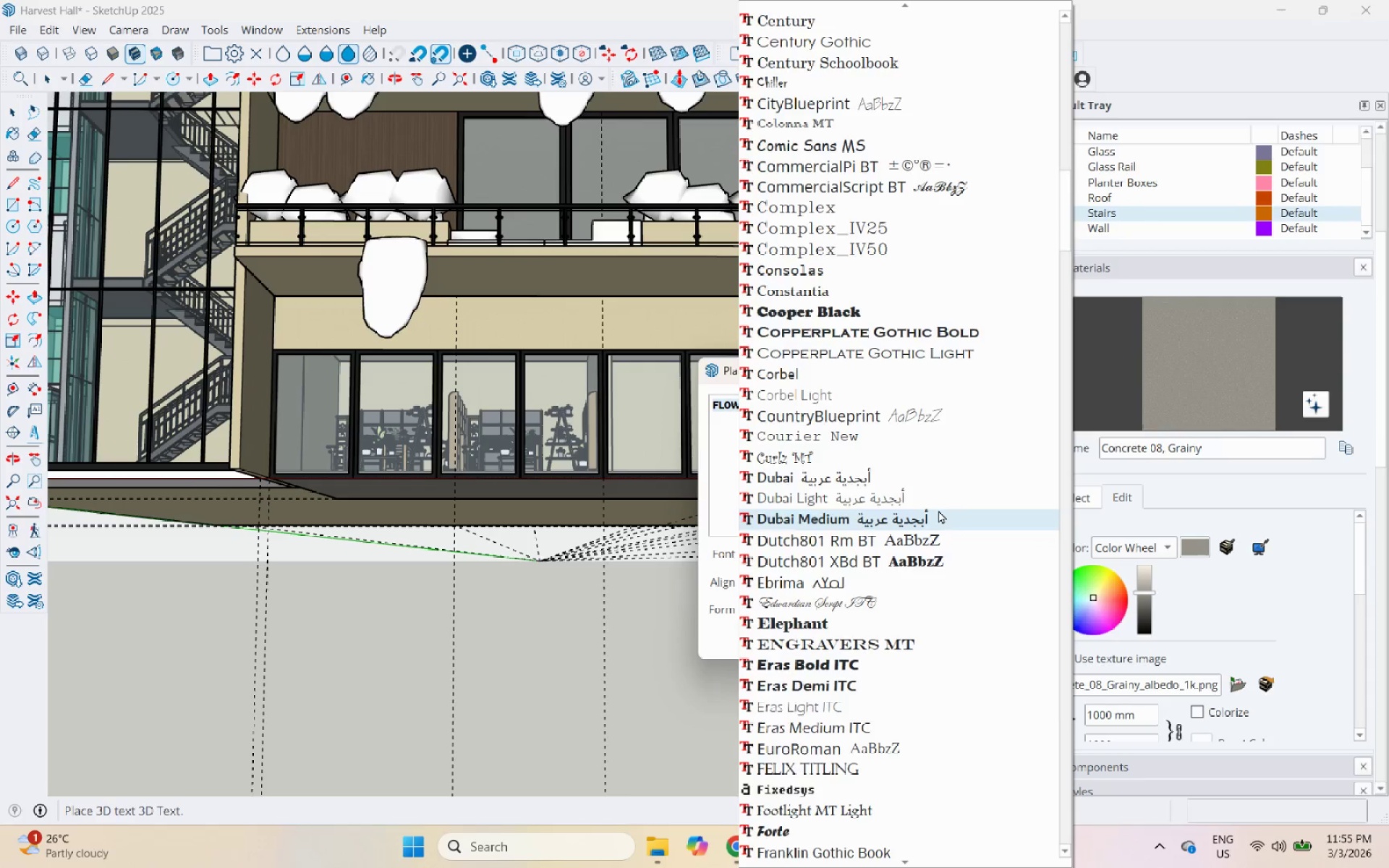 
scroll: coordinate [938, 510], scroll_direction: up, amount: 11.0
 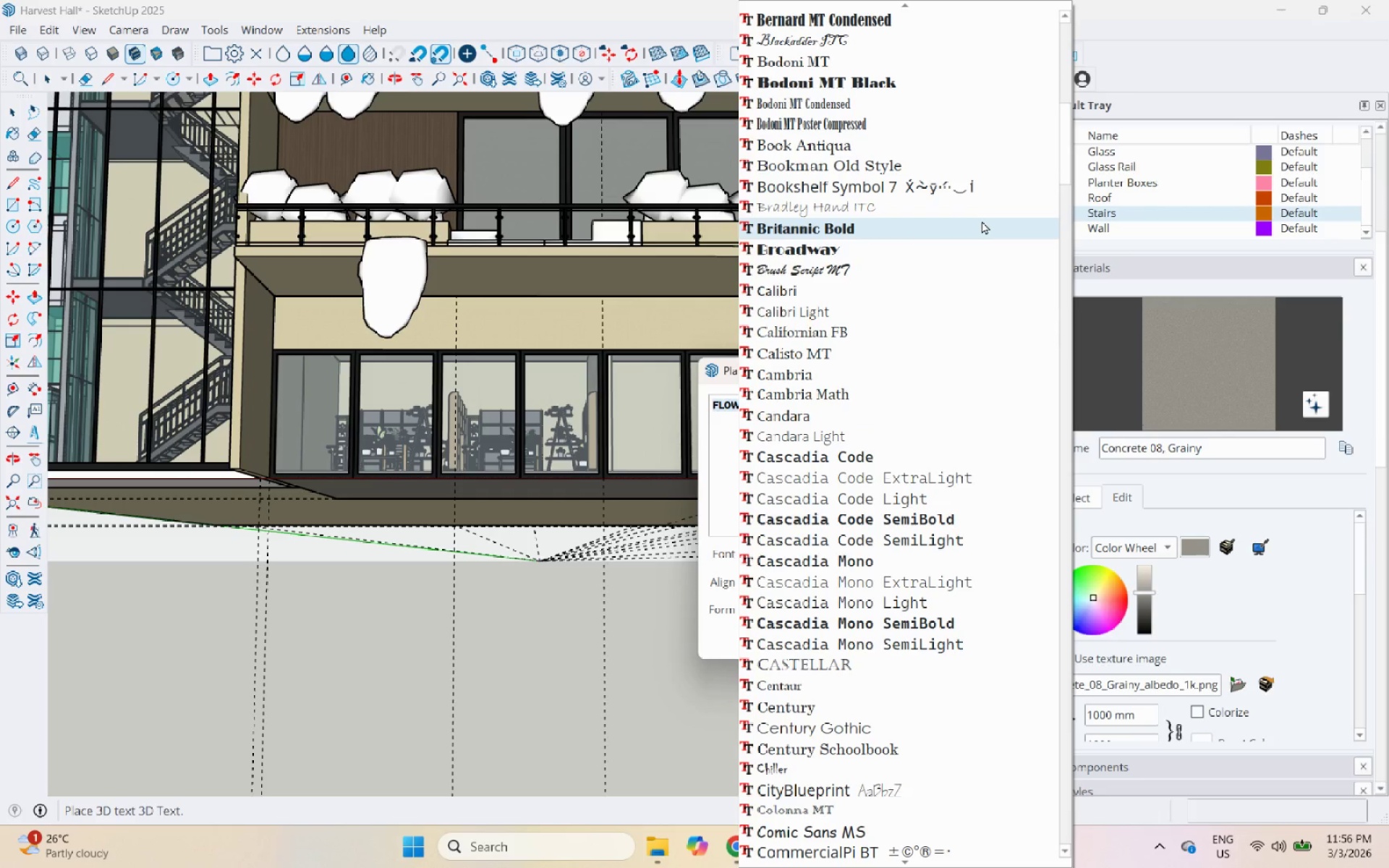 
left_click([980, 221])
 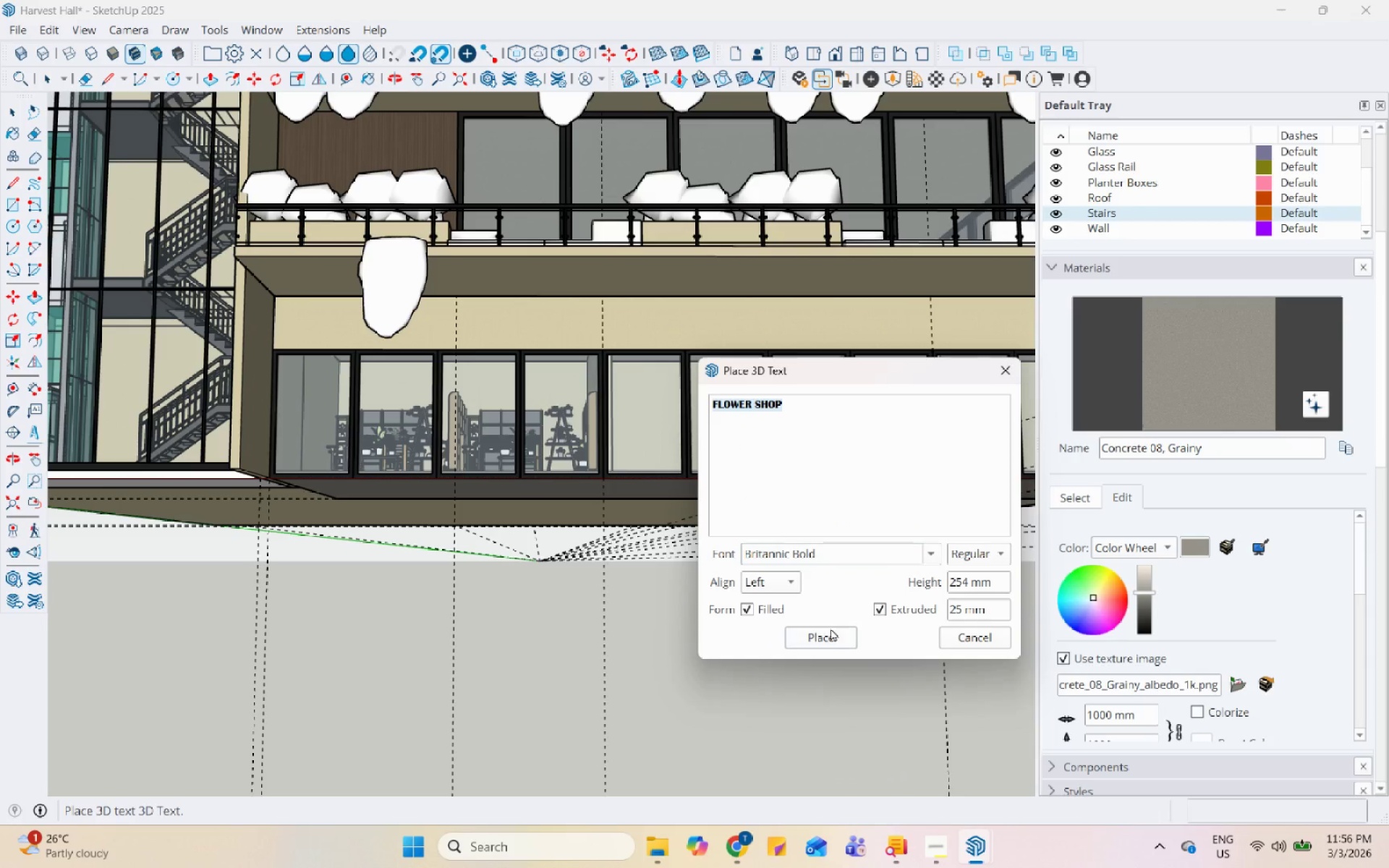 
left_click([829, 632])
 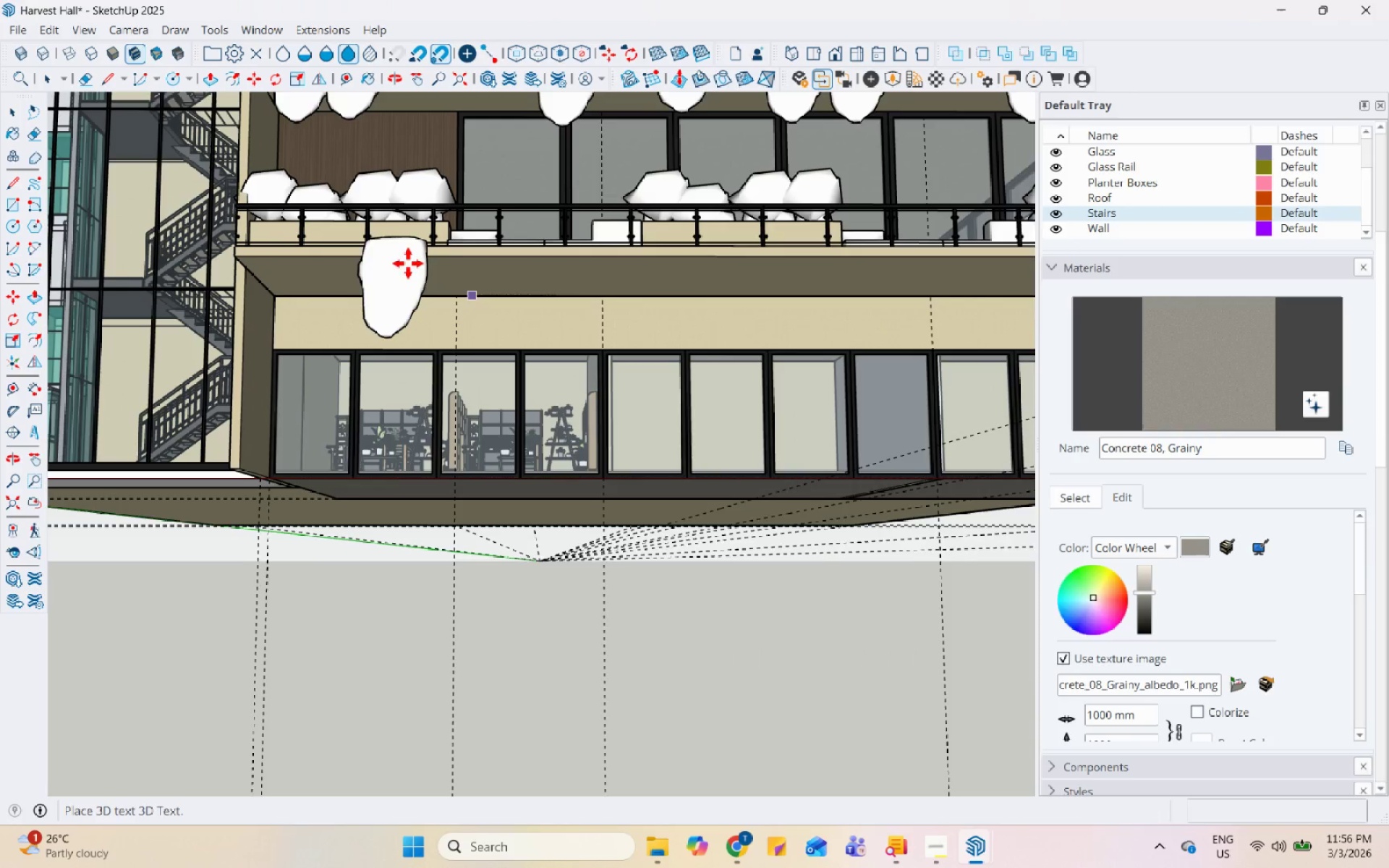 
scroll: coordinate [489, 424], scroll_direction: up, amount: 14.0
 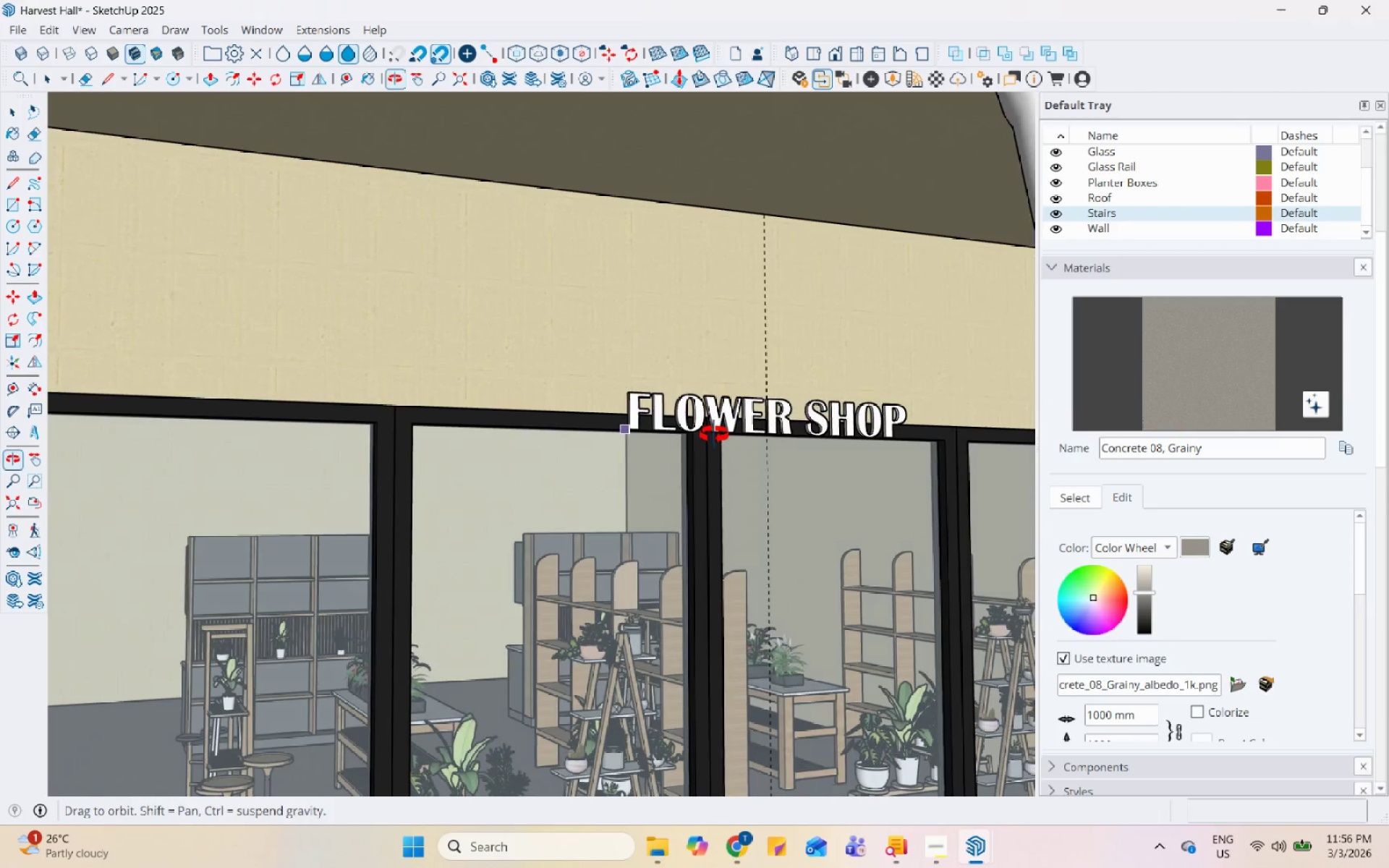 
scroll: coordinate [418, 341], scroll_direction: down, amount: 6.0
 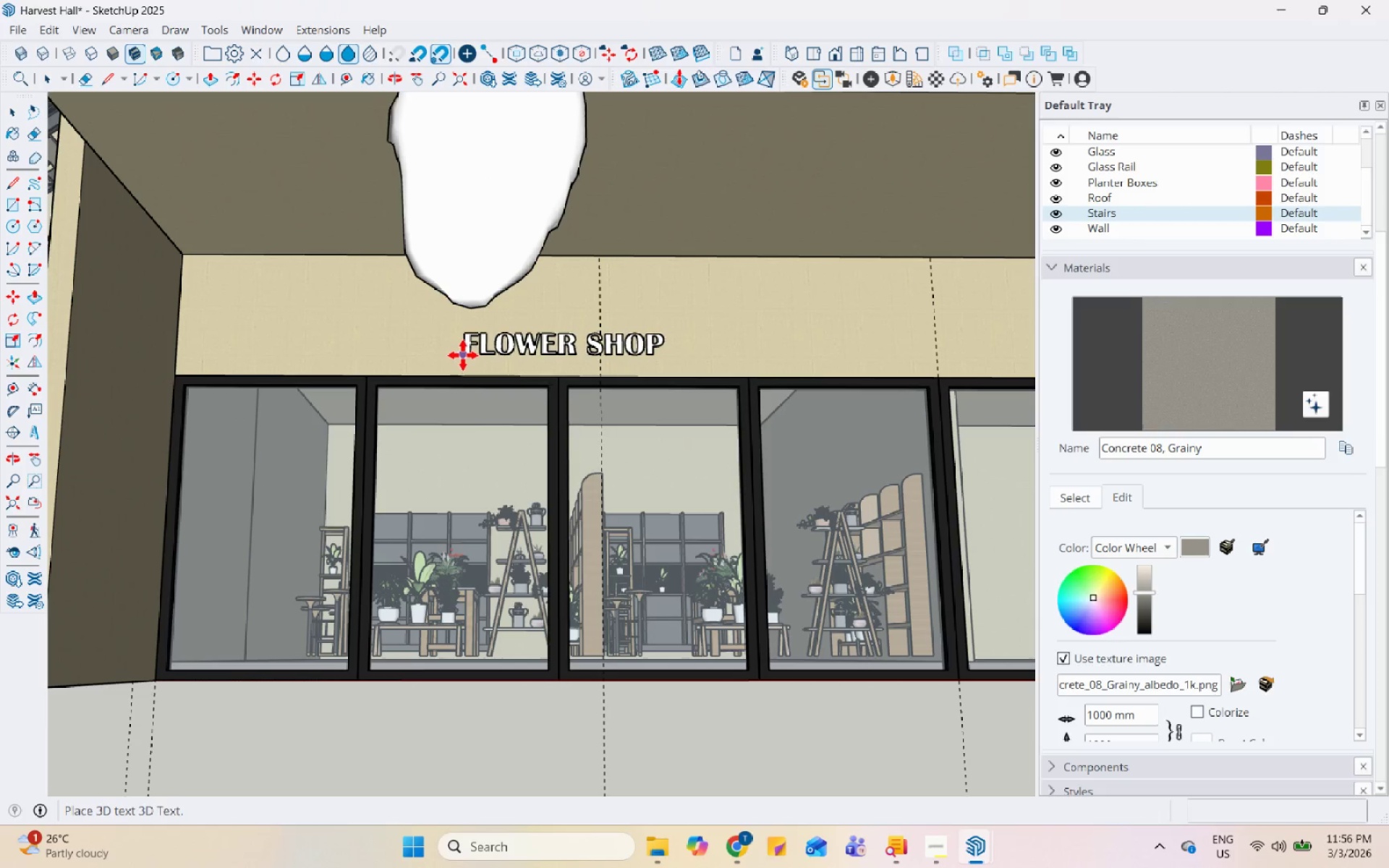 
left_click([457, 356])
 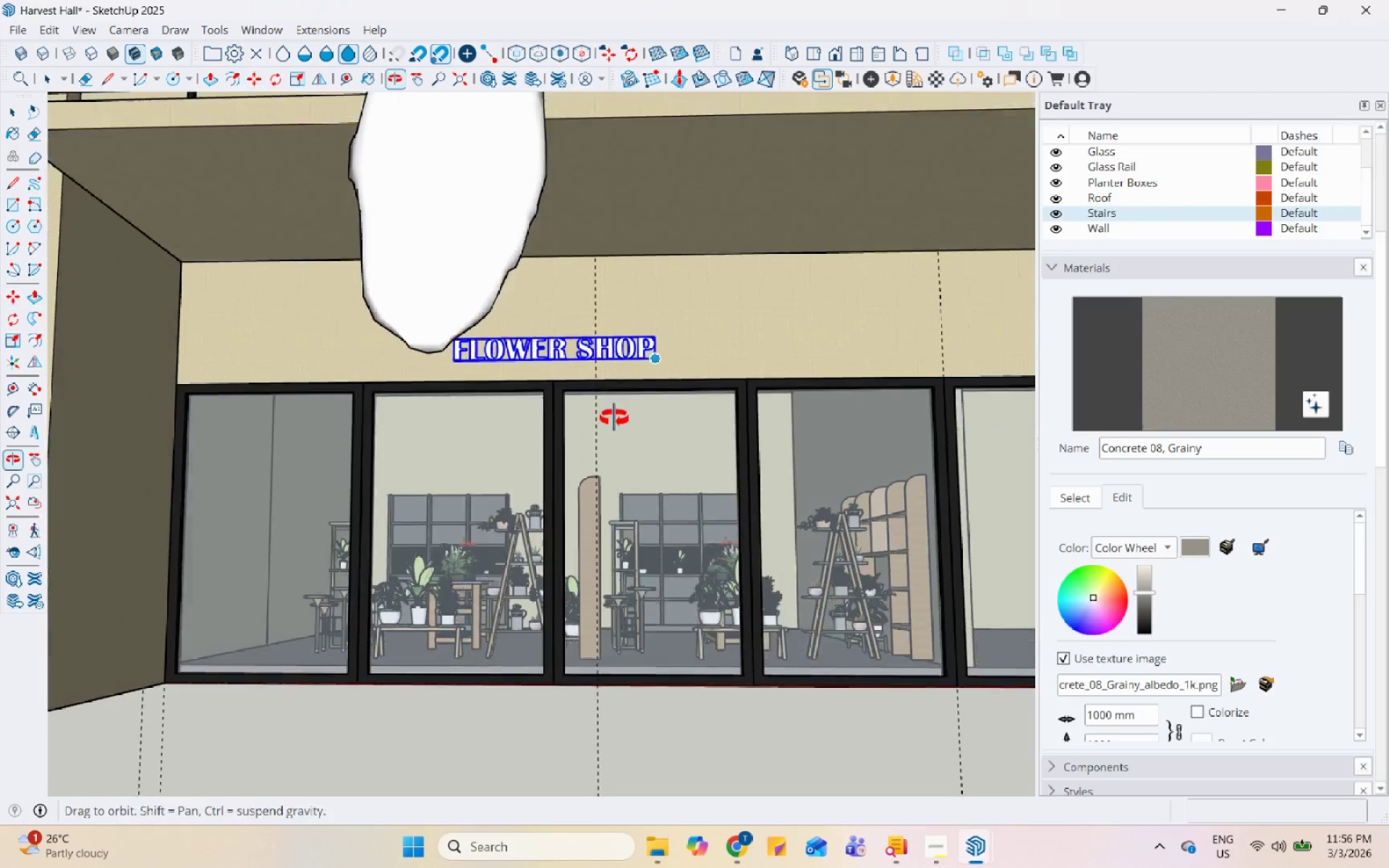 
scroll: coordinate [468, 386], scroll_direction: down, amount: 3.0
 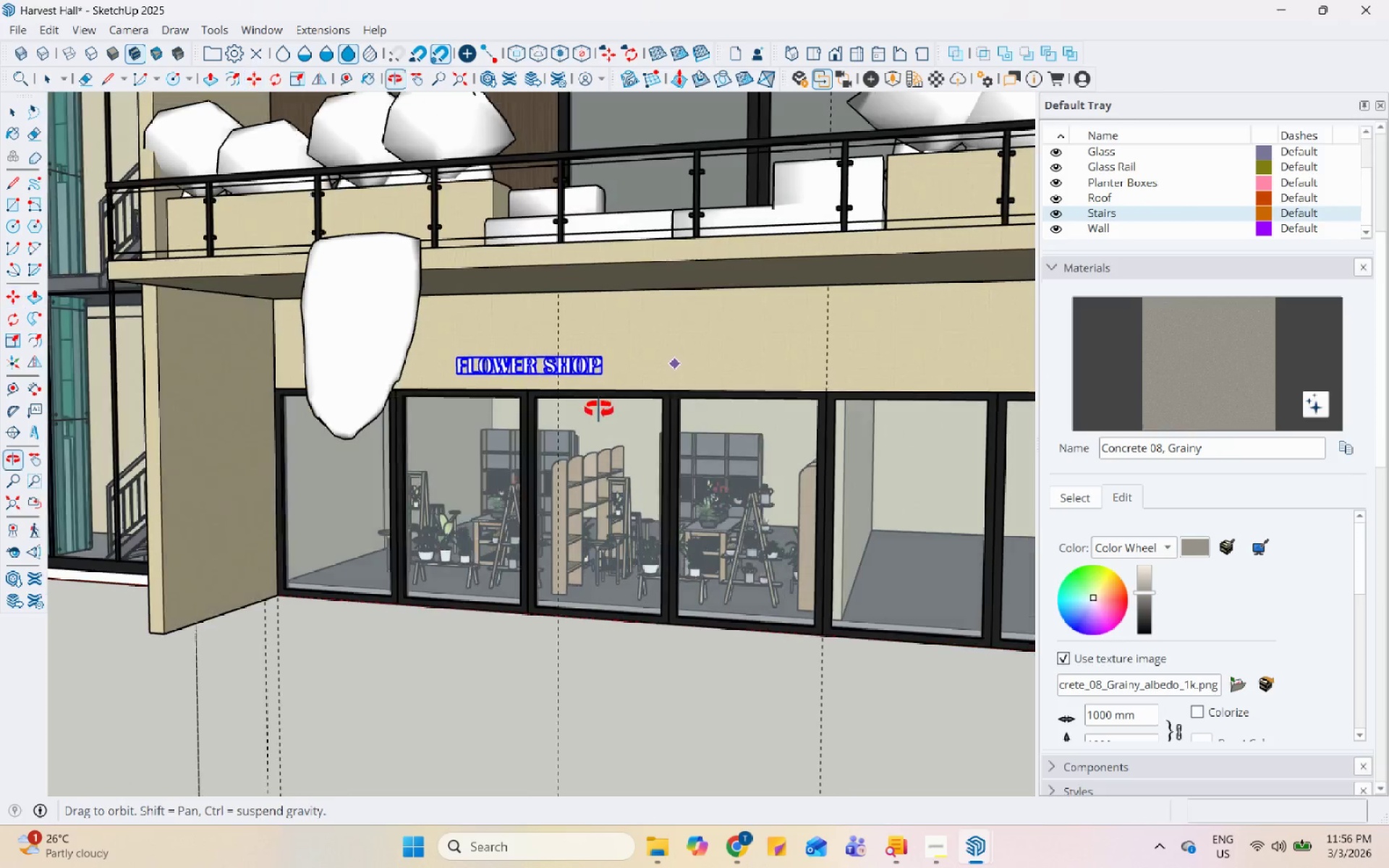 
key(Space)
 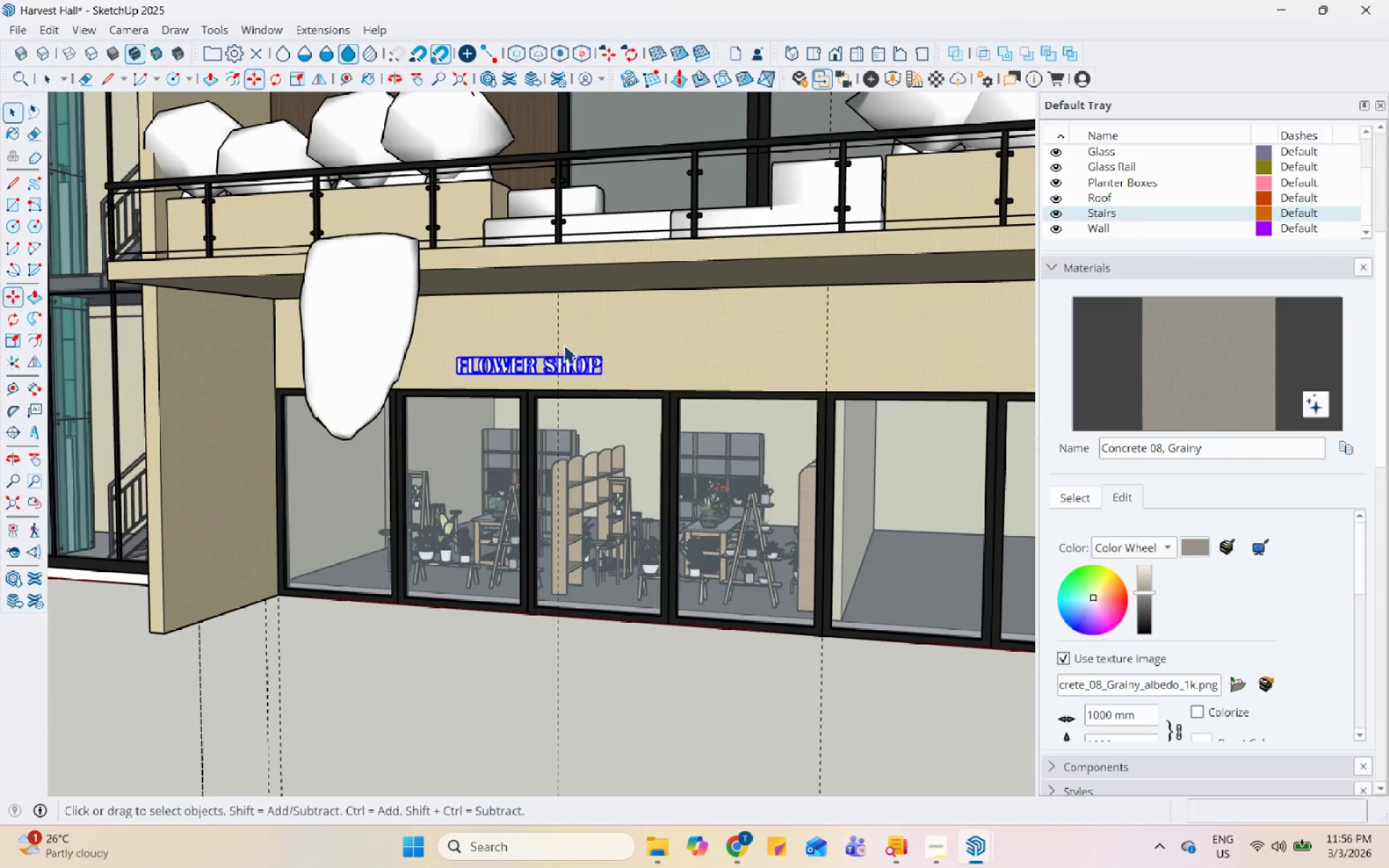 
left_click_drag(start_coordinate=[635, 575], to_coordinate=[634, 583])
 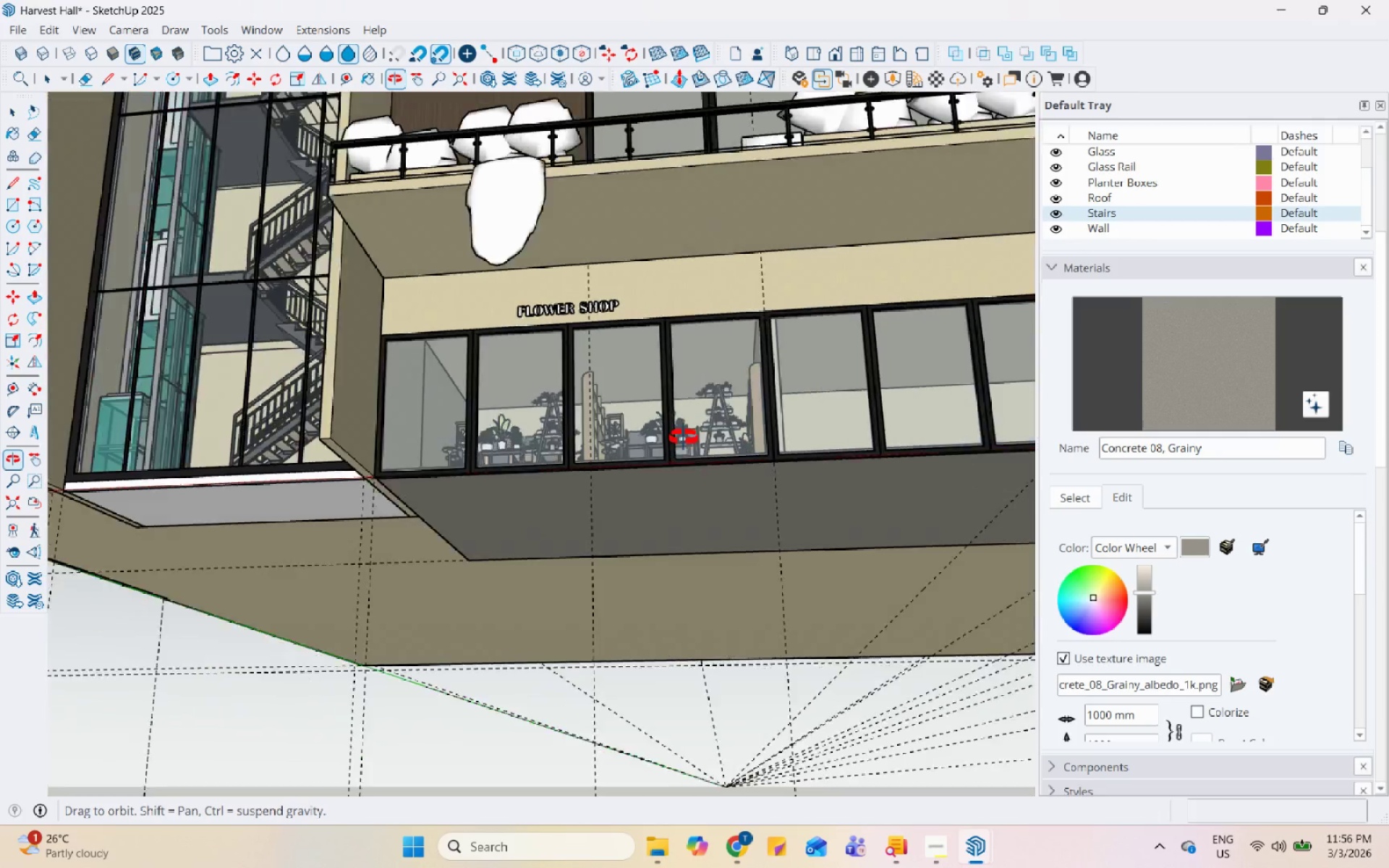 
scroll: coordinate [559, 364], scroll_direction: down, amount: 5.0
 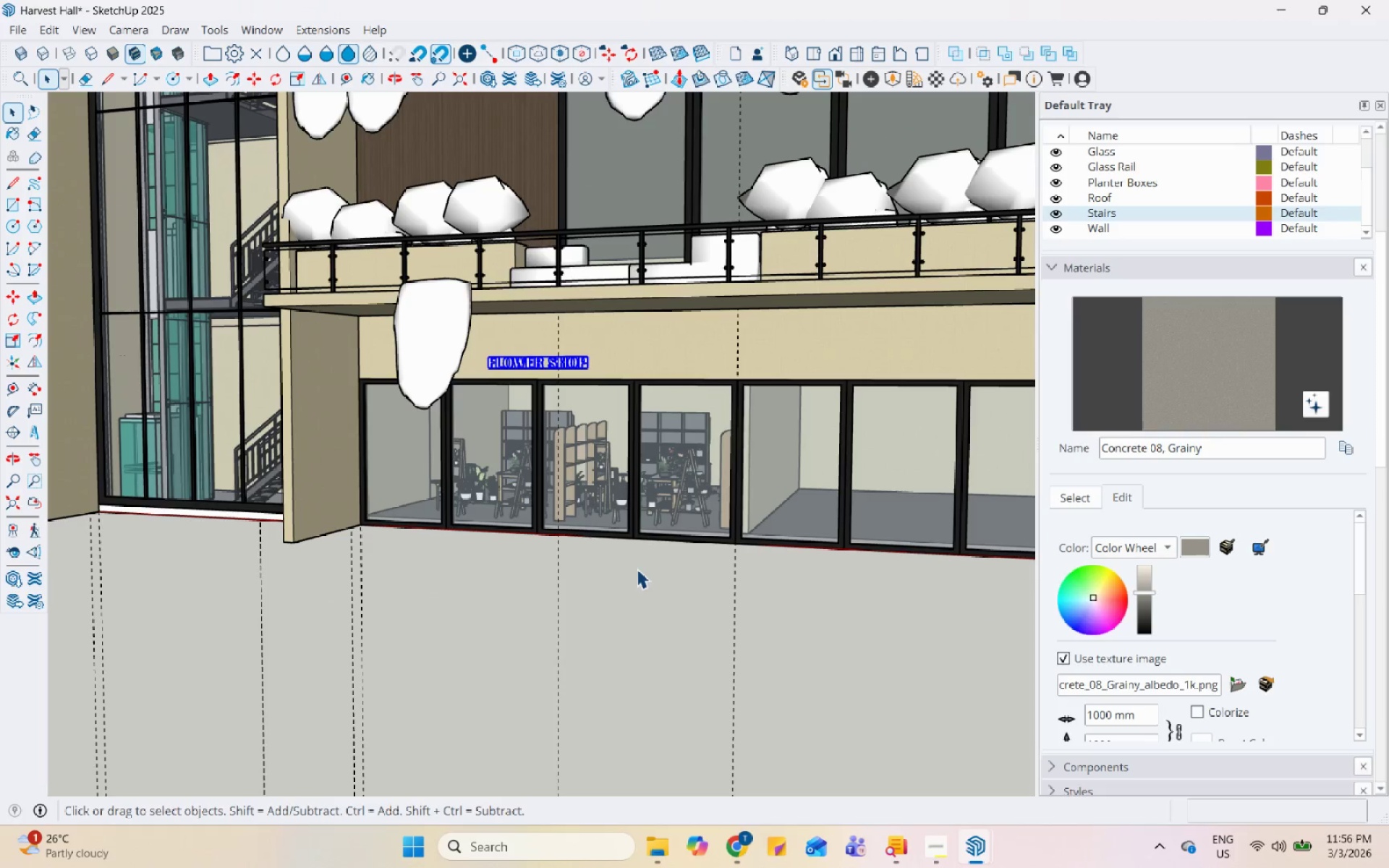 
scroll: coordinate [1309, 344], scroll_direction: up, amount: 16.0
 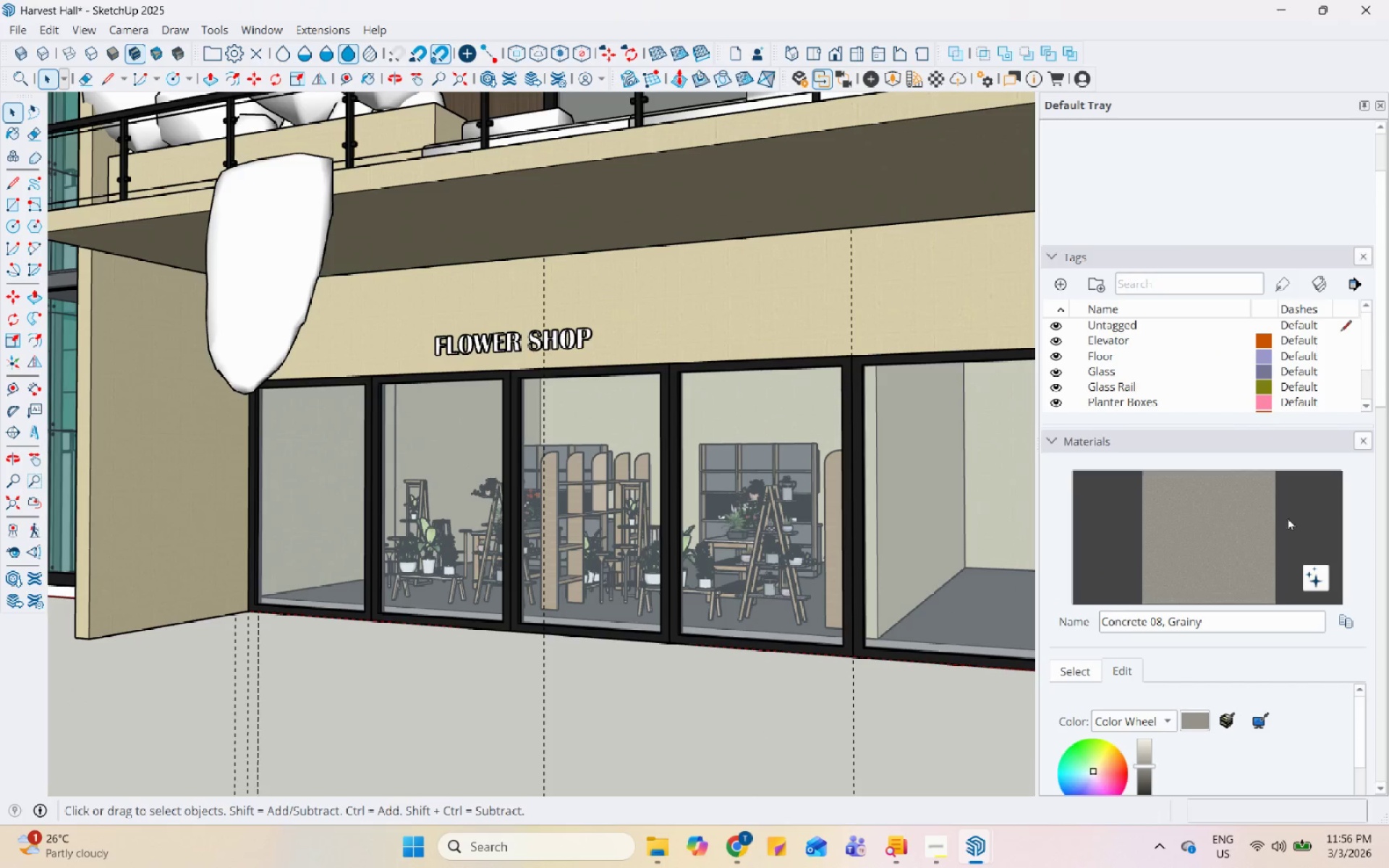 
scroll: coordinate [1283, 505], scroll_direction: down, amount: 4.0
 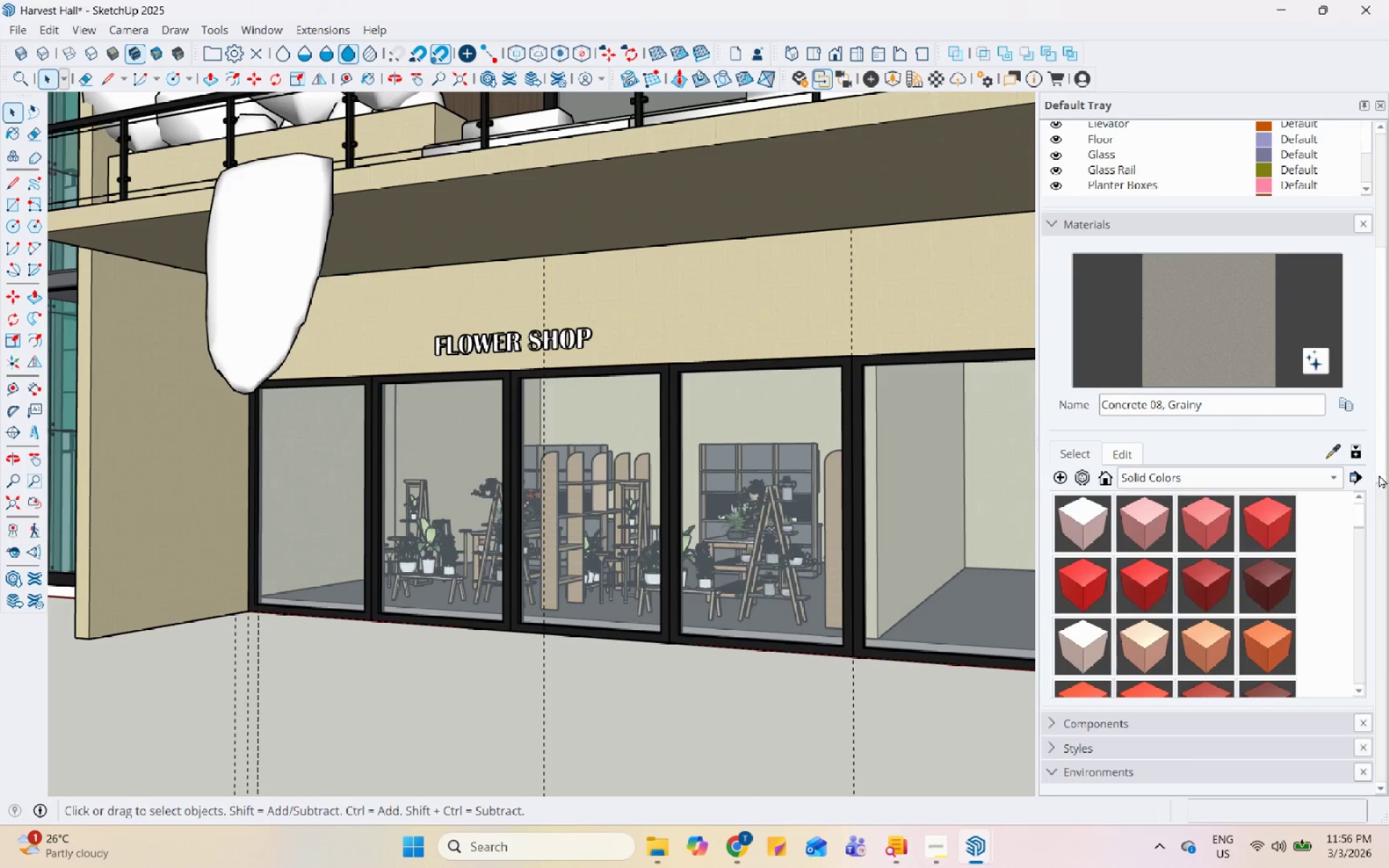 
left_click([1330, 451])
 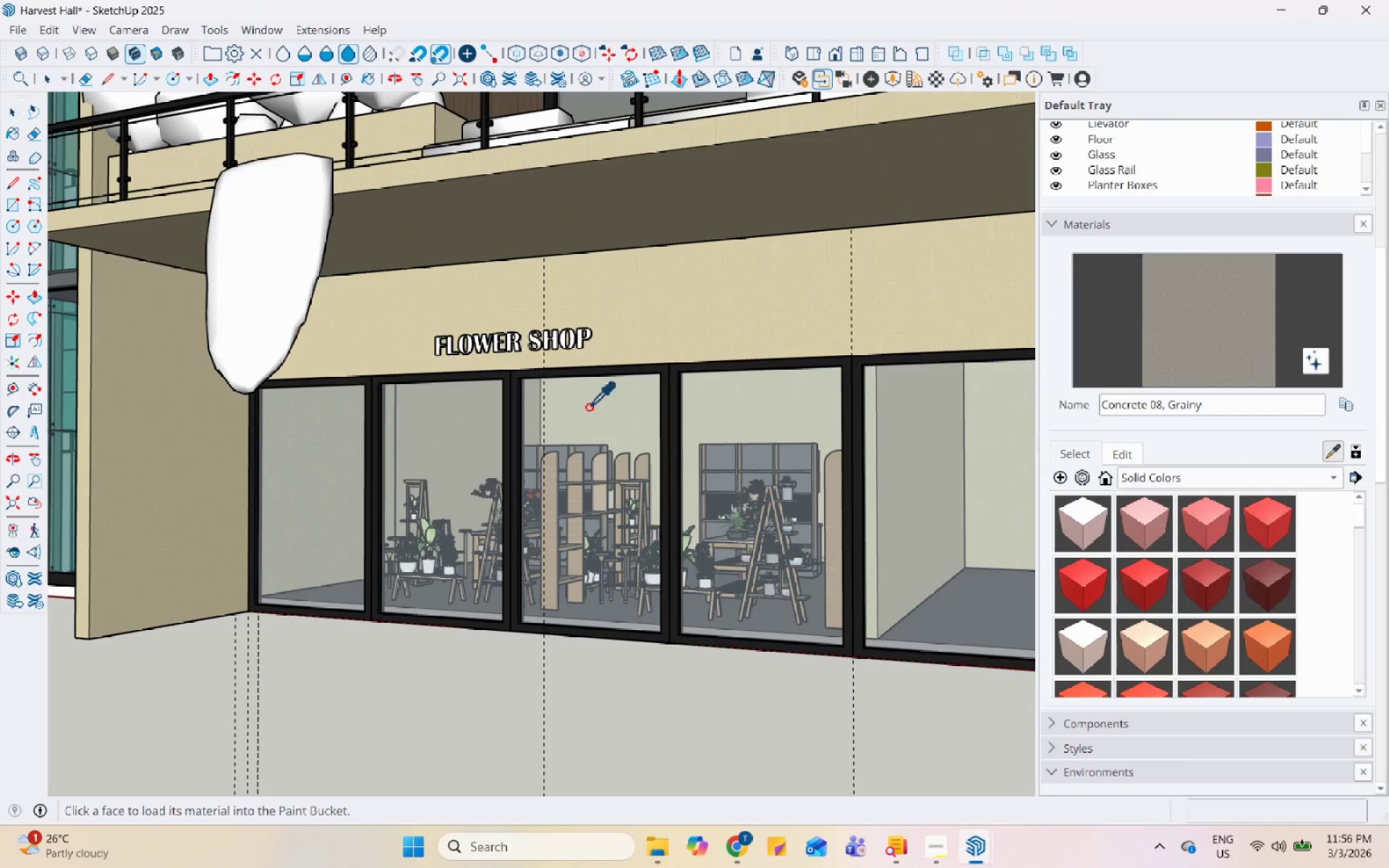 
scroll: coordinate [624, 374], scroll_direction: up, amount: 5.0
 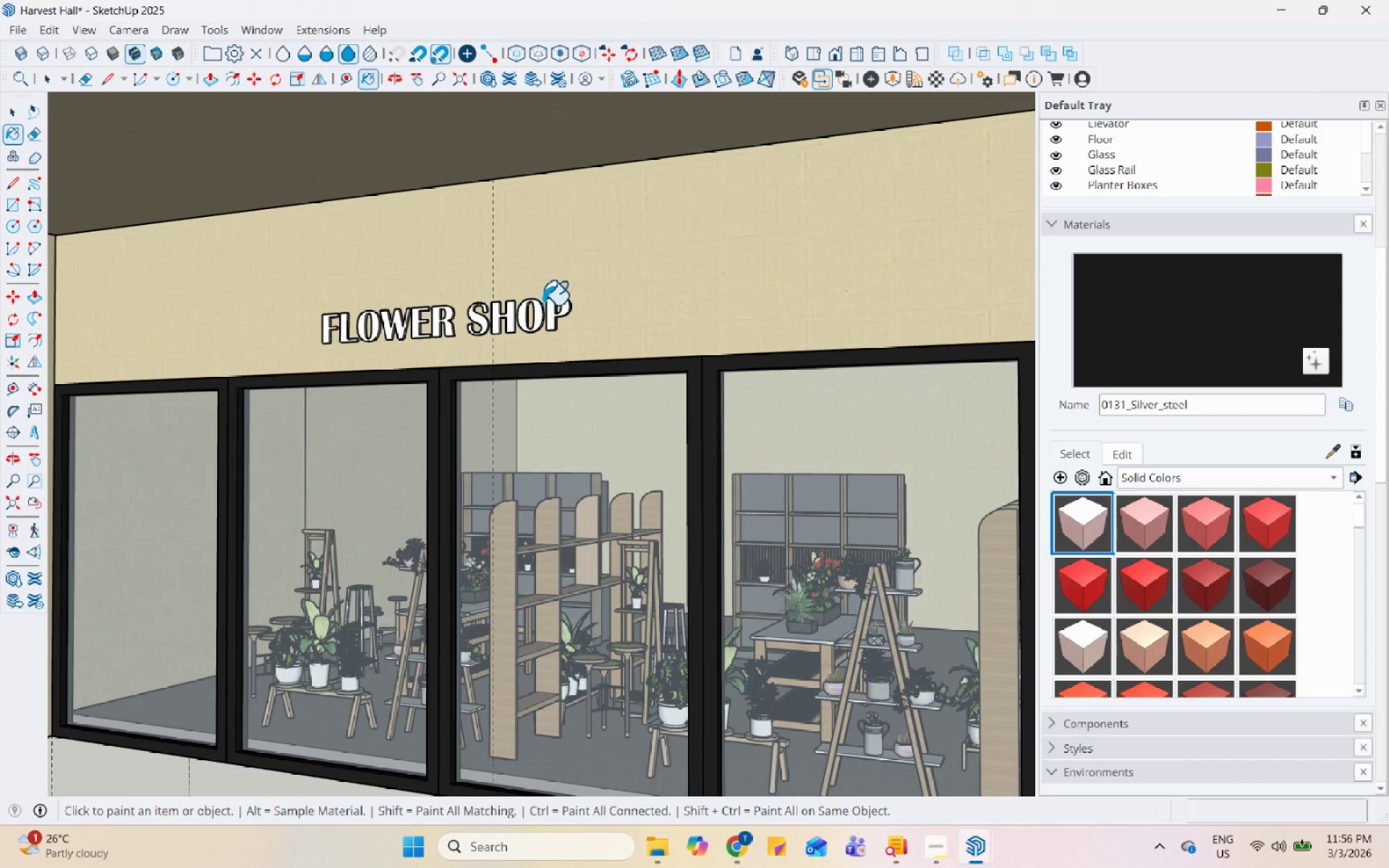 
left_click([548, 308])
 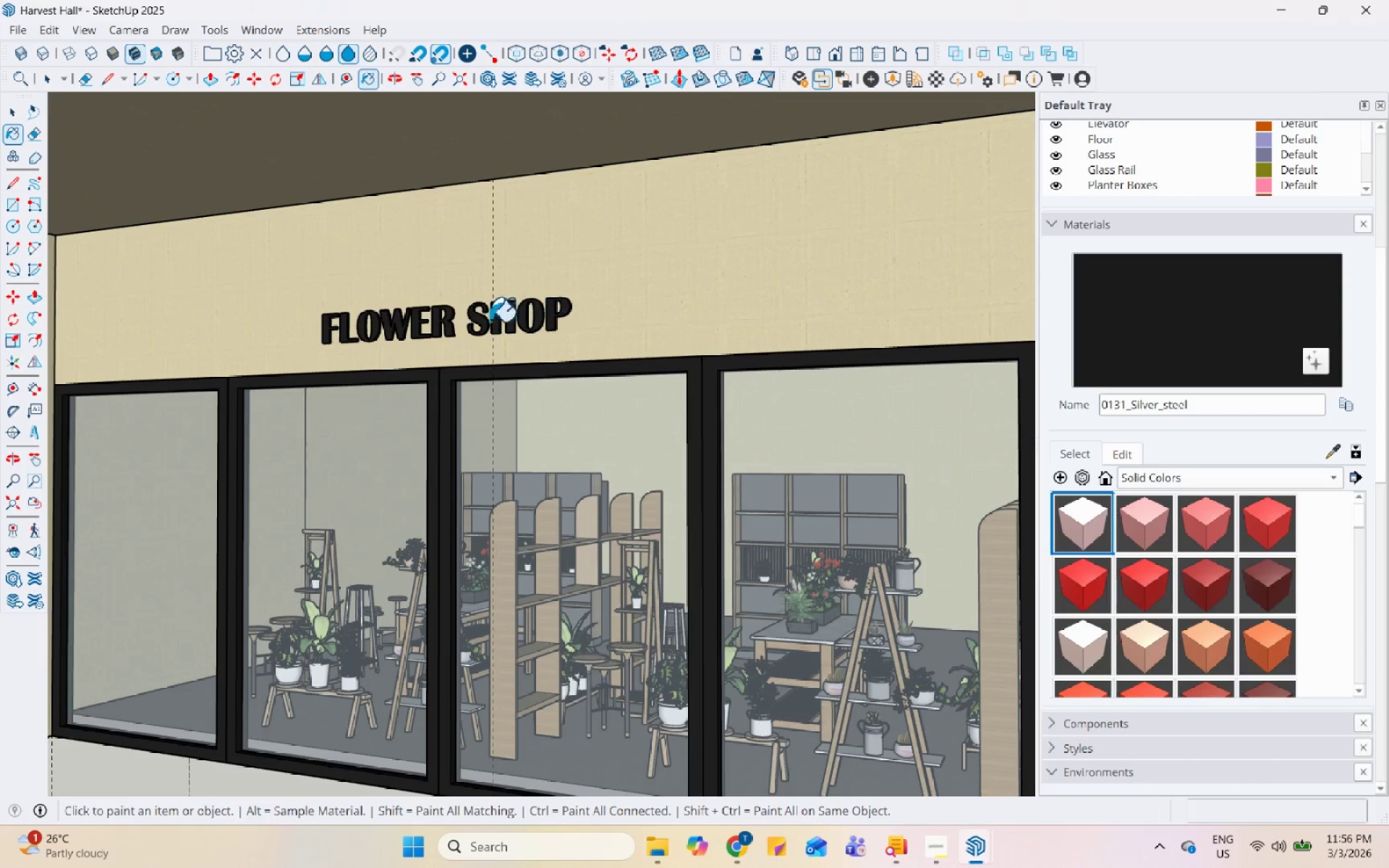 
key(Space)
 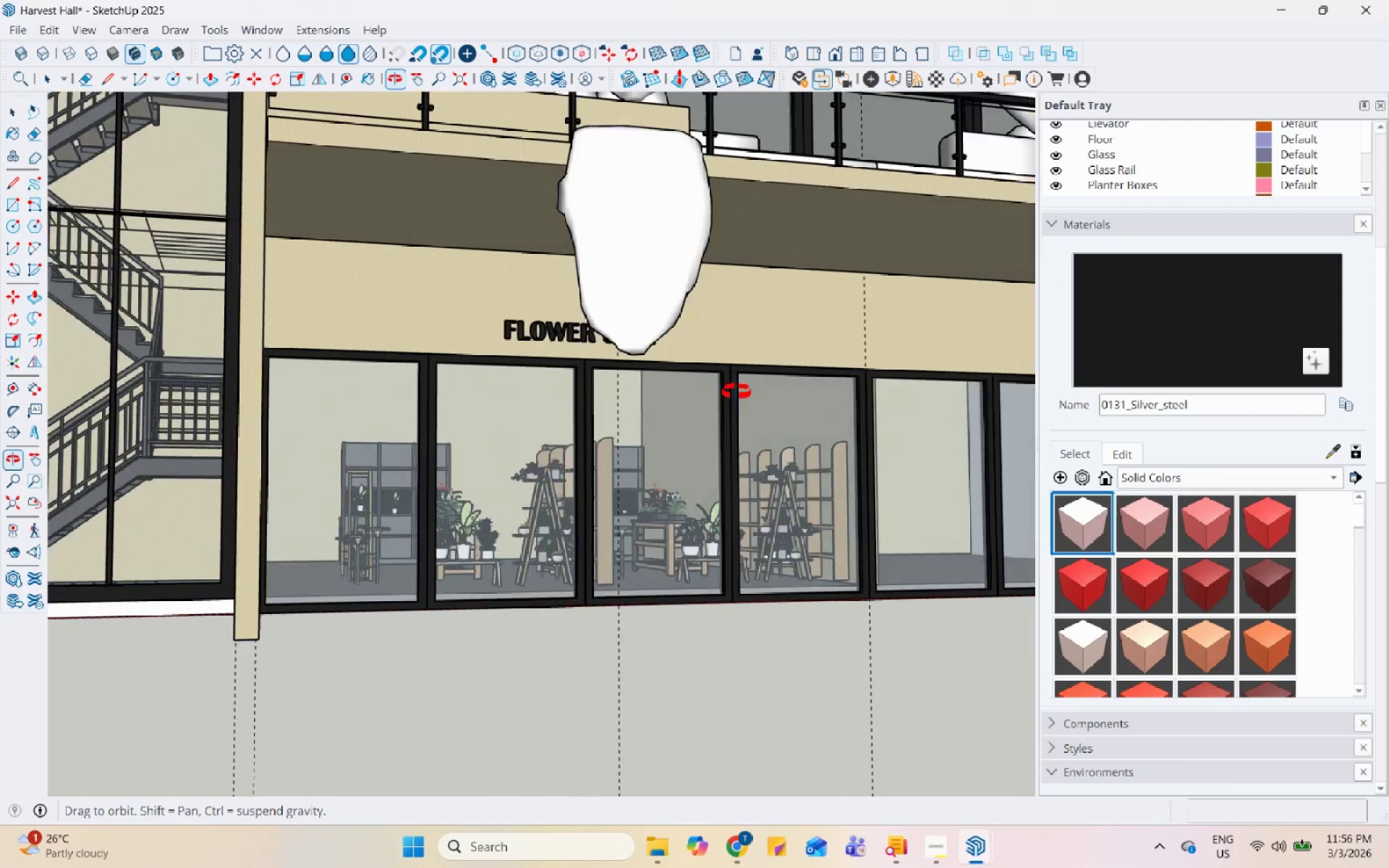 
scroll: coordinate [380, 405], scroll_direction: down, amount: 15.0
 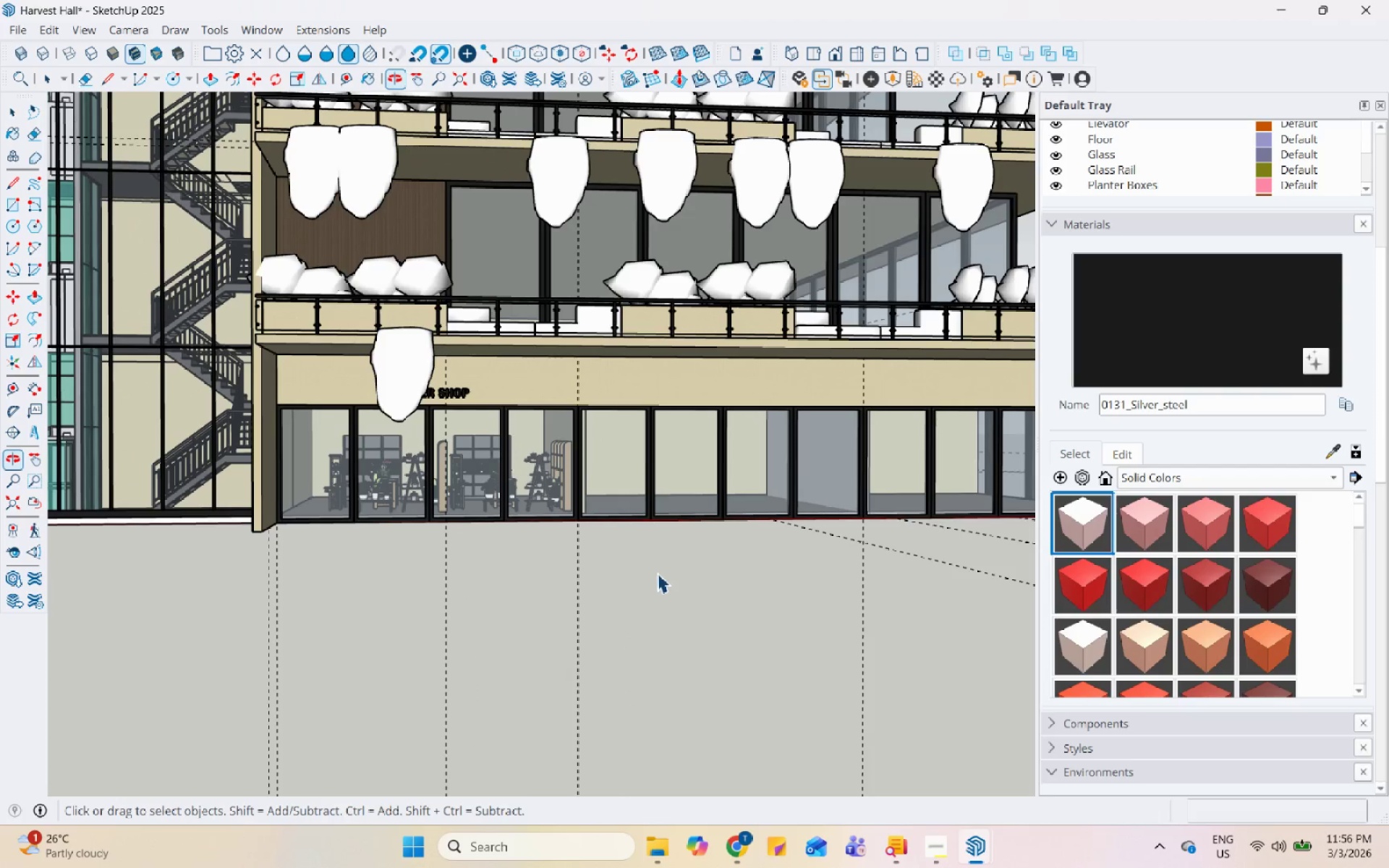 
scroll: coordinate [520, 469], scroll_direction: none, amount: 0.0
 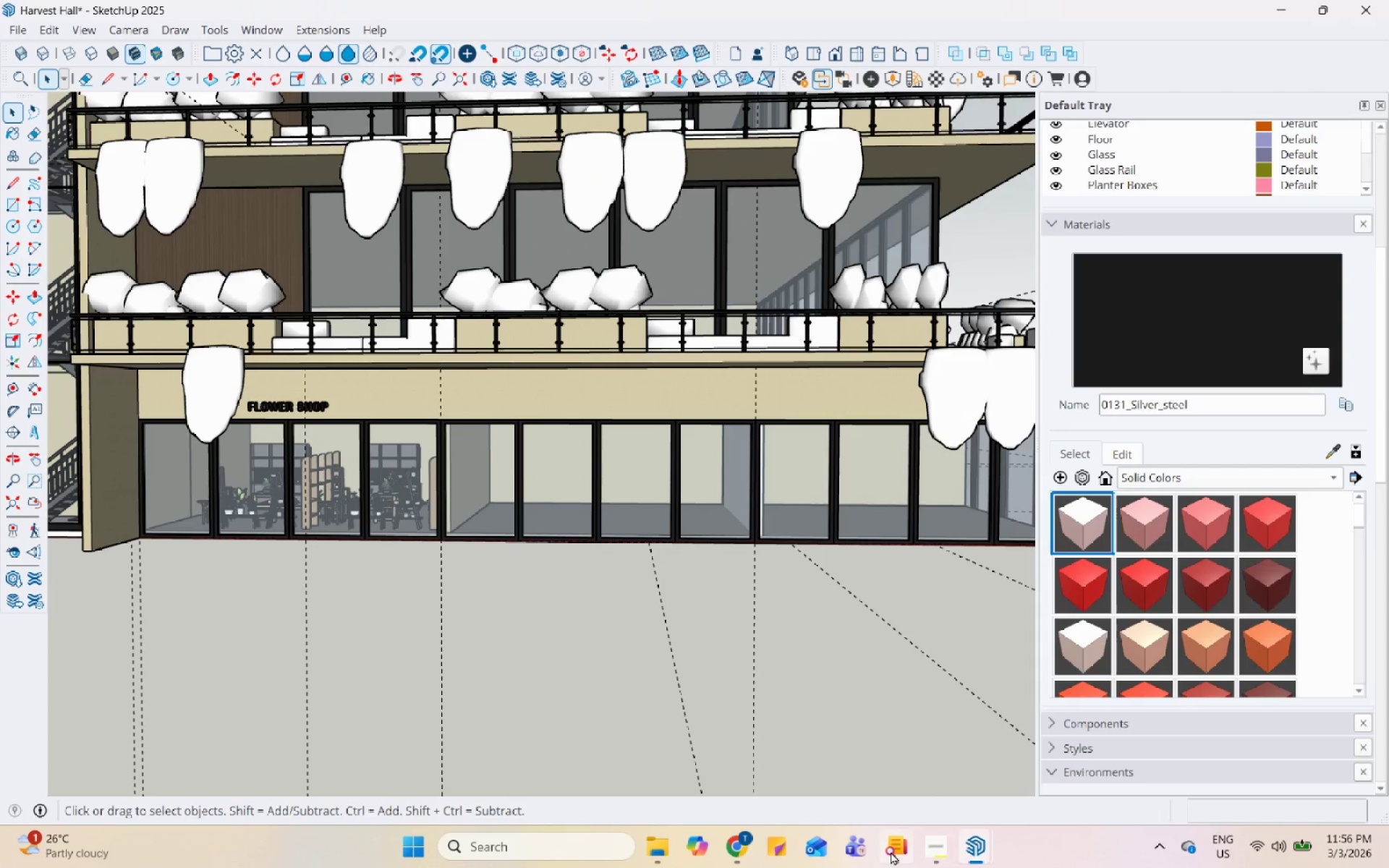 
mouse_move([906, 850])
 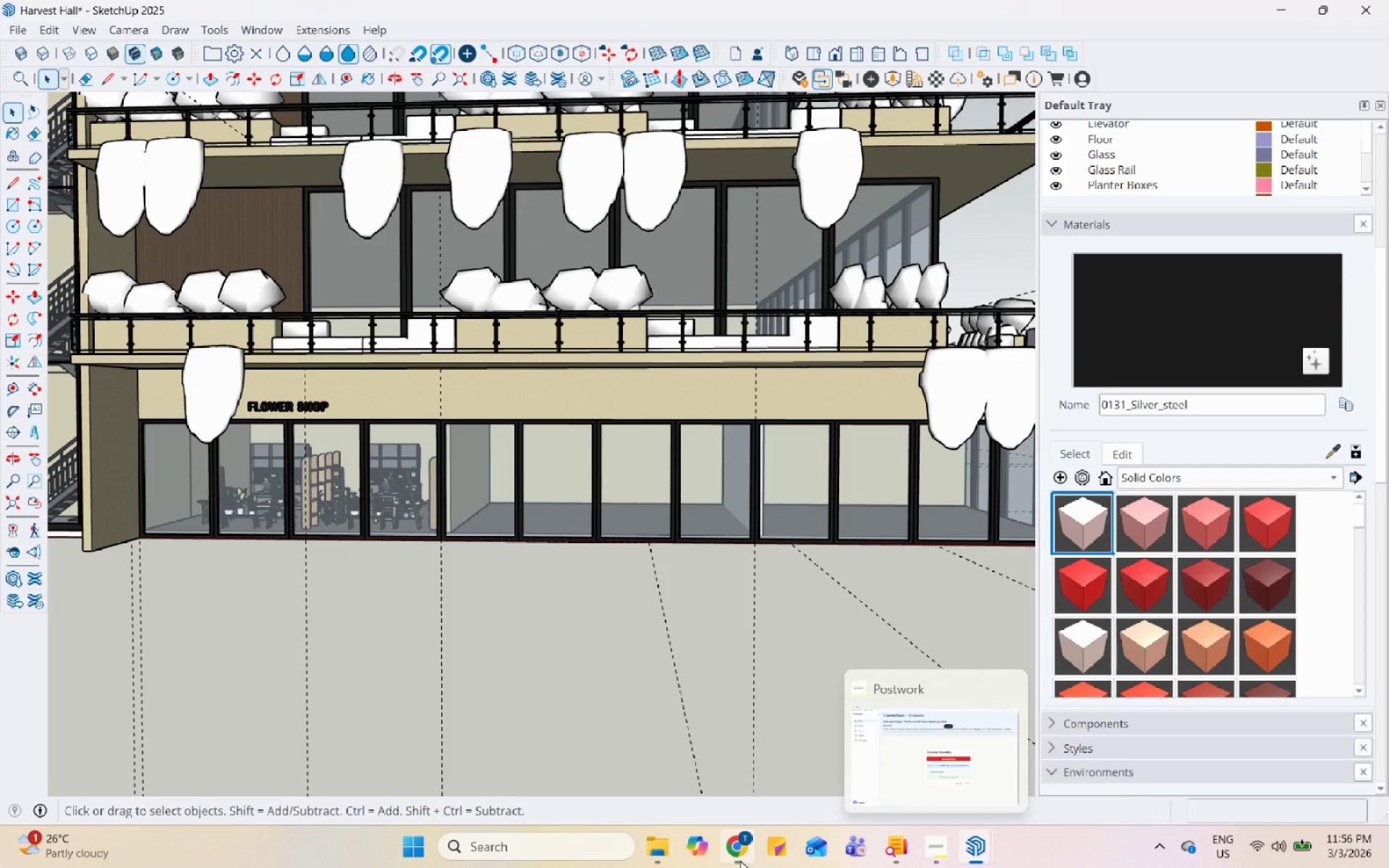 
left_click([740, 859])
 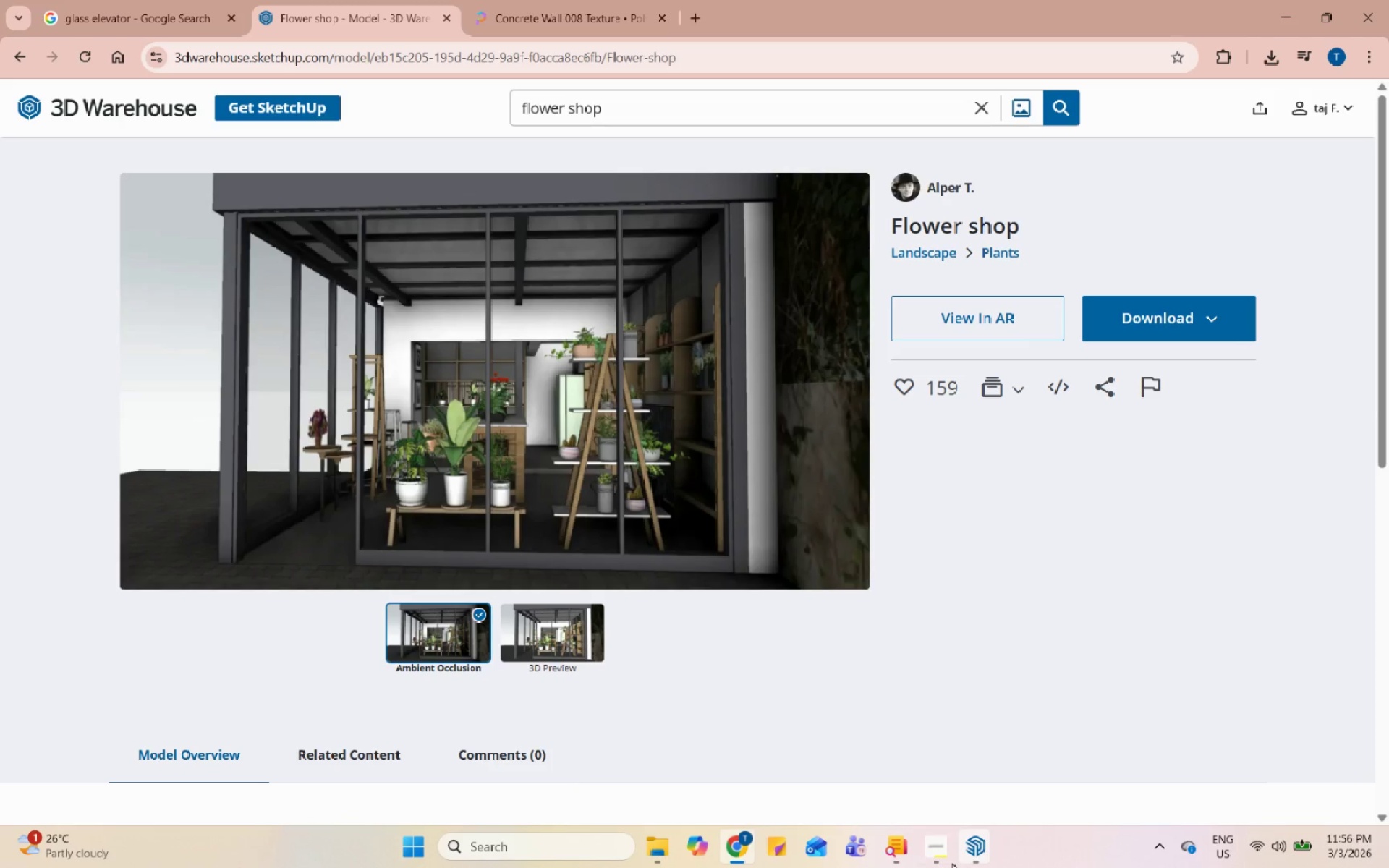 
left_click([947, 861])